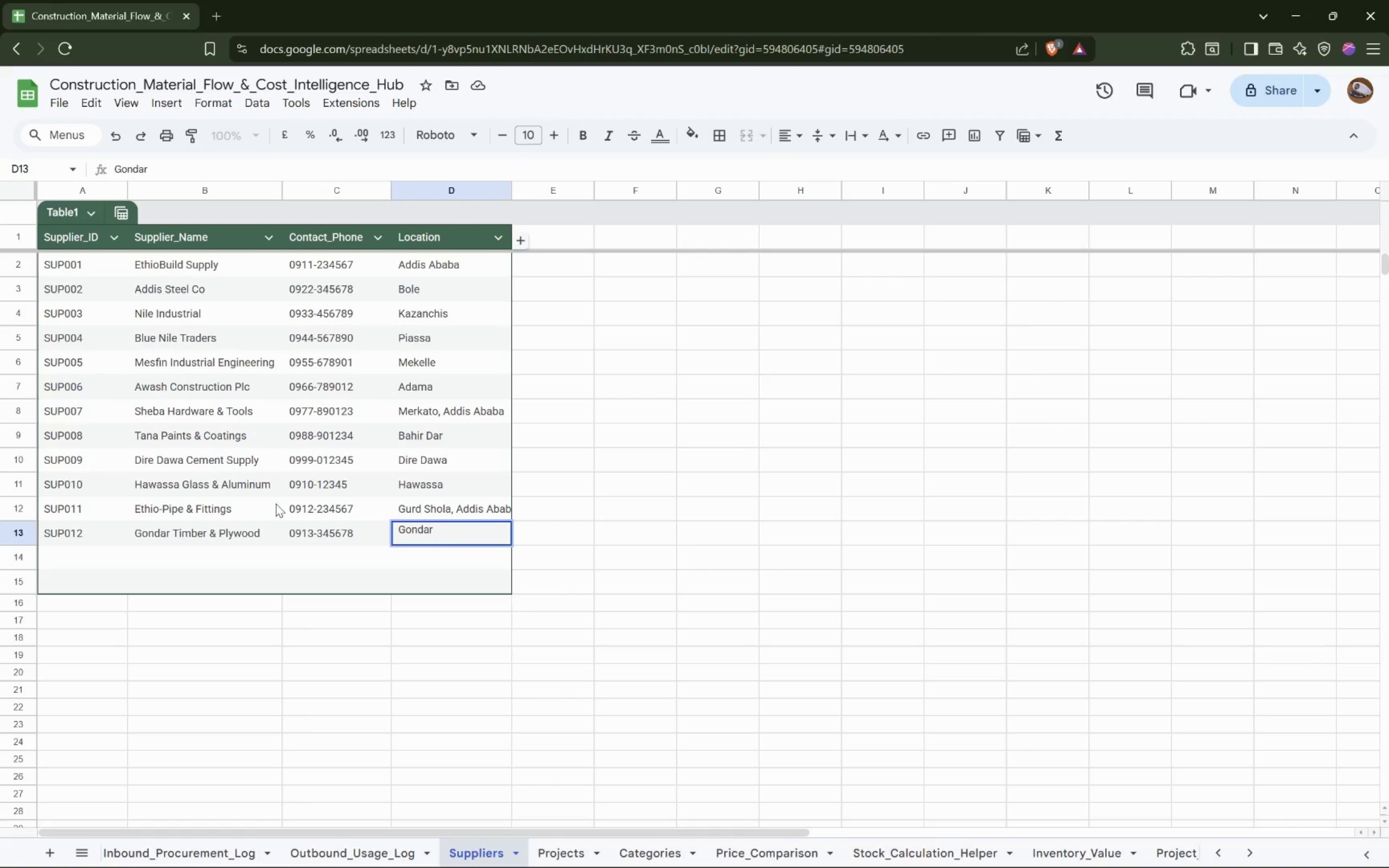 
key(ArrowDown)
 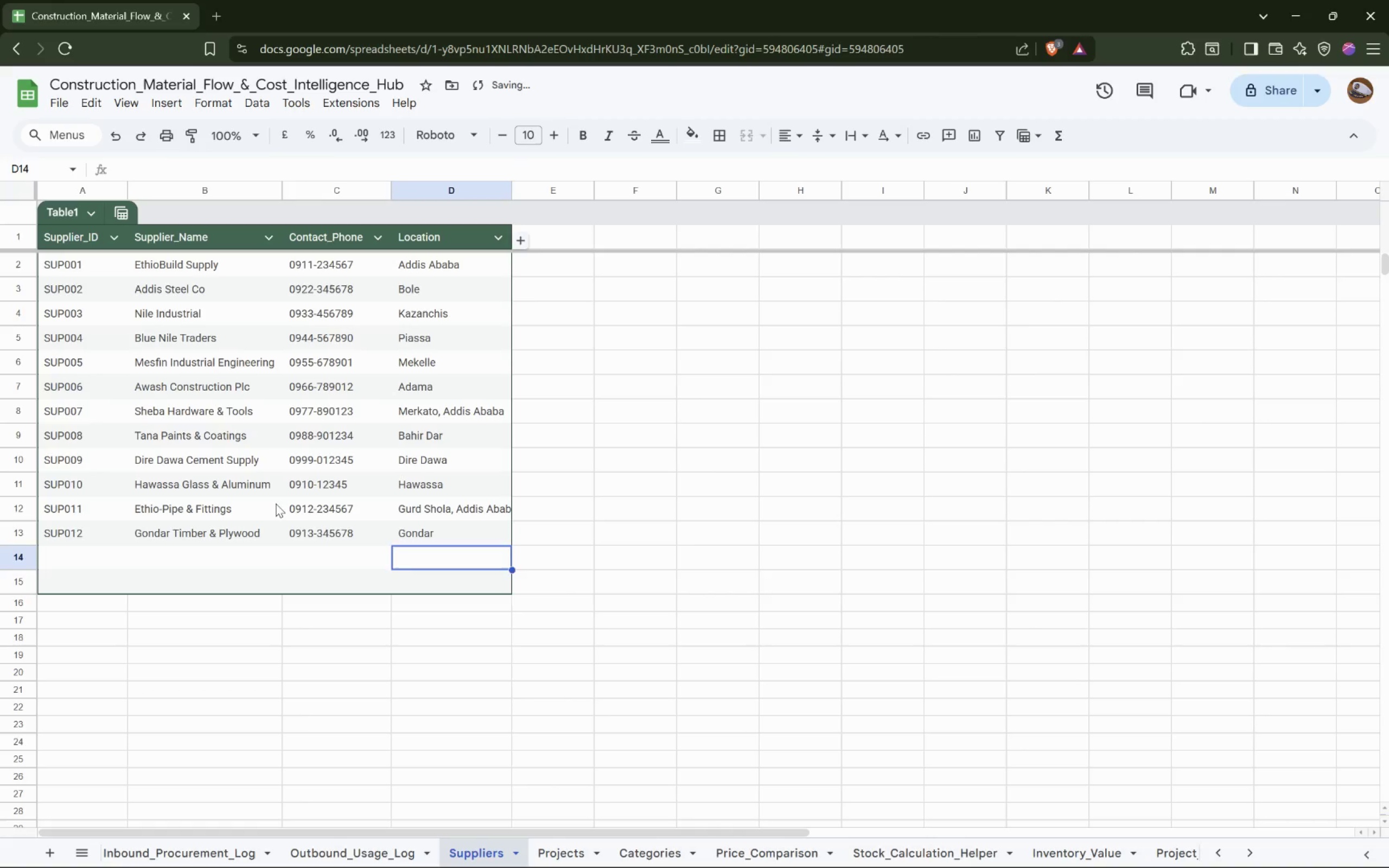 
key(ArrowLeft)
 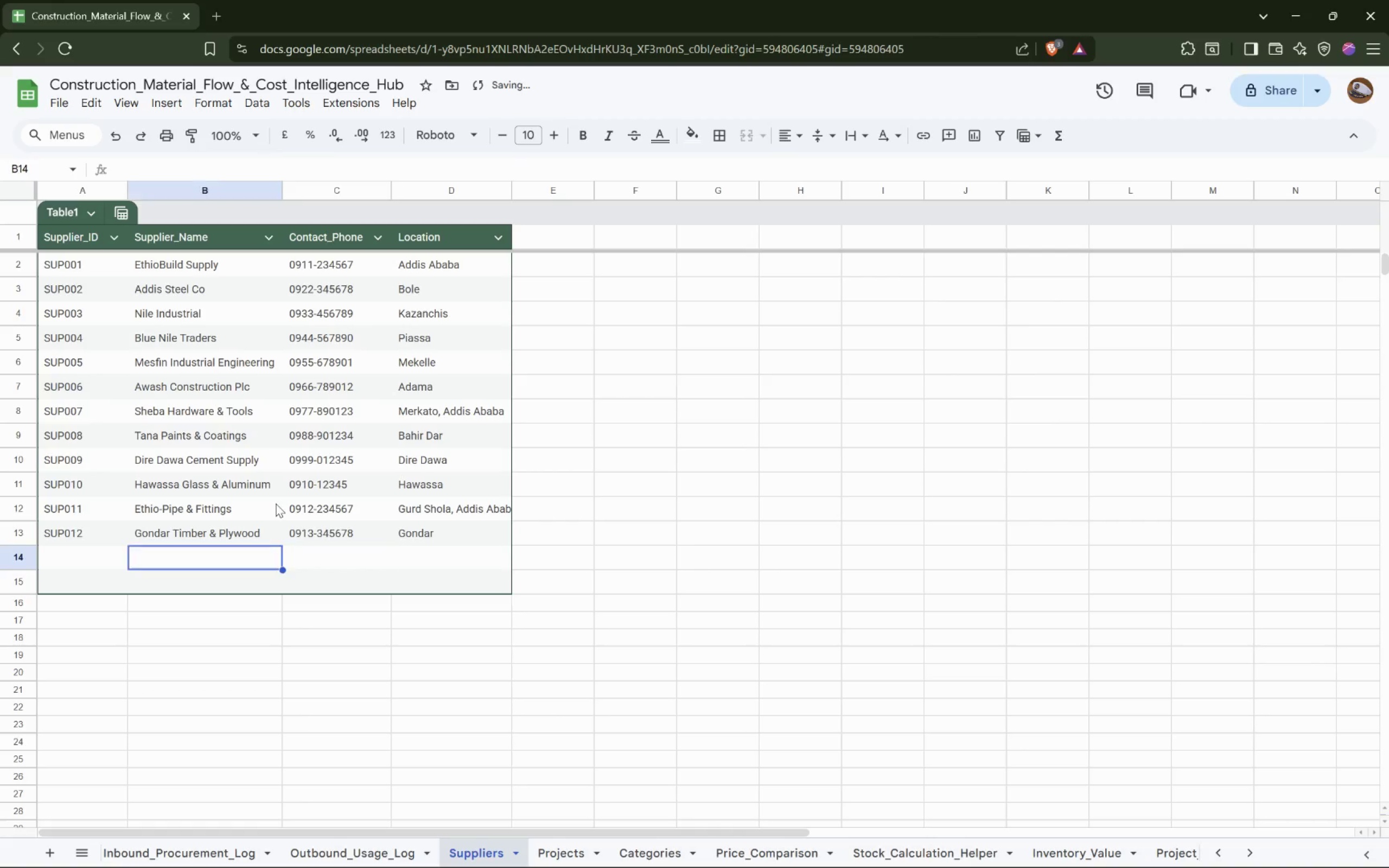 
key(ArrowLeft)
 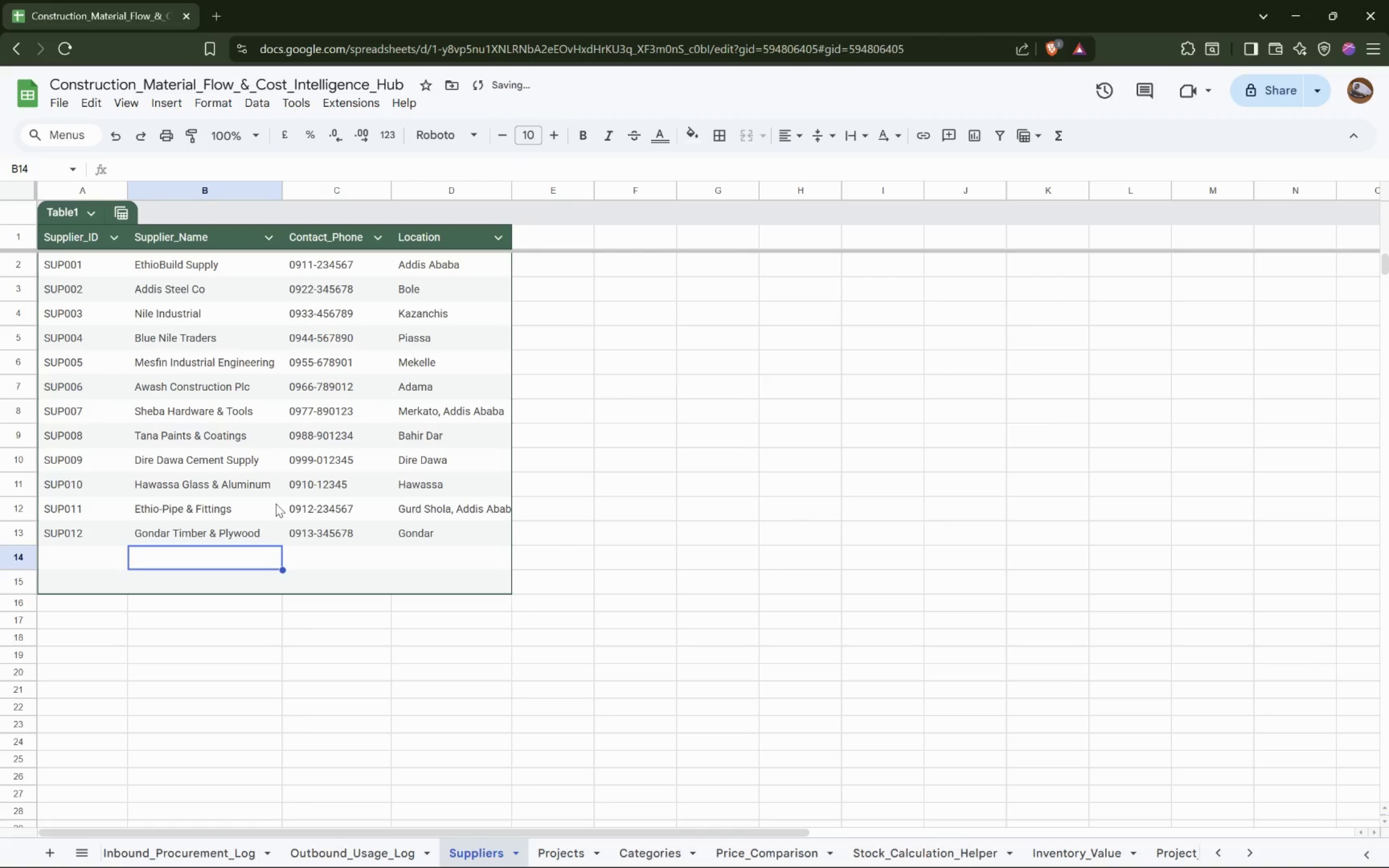 
key(ArrowLeft)
 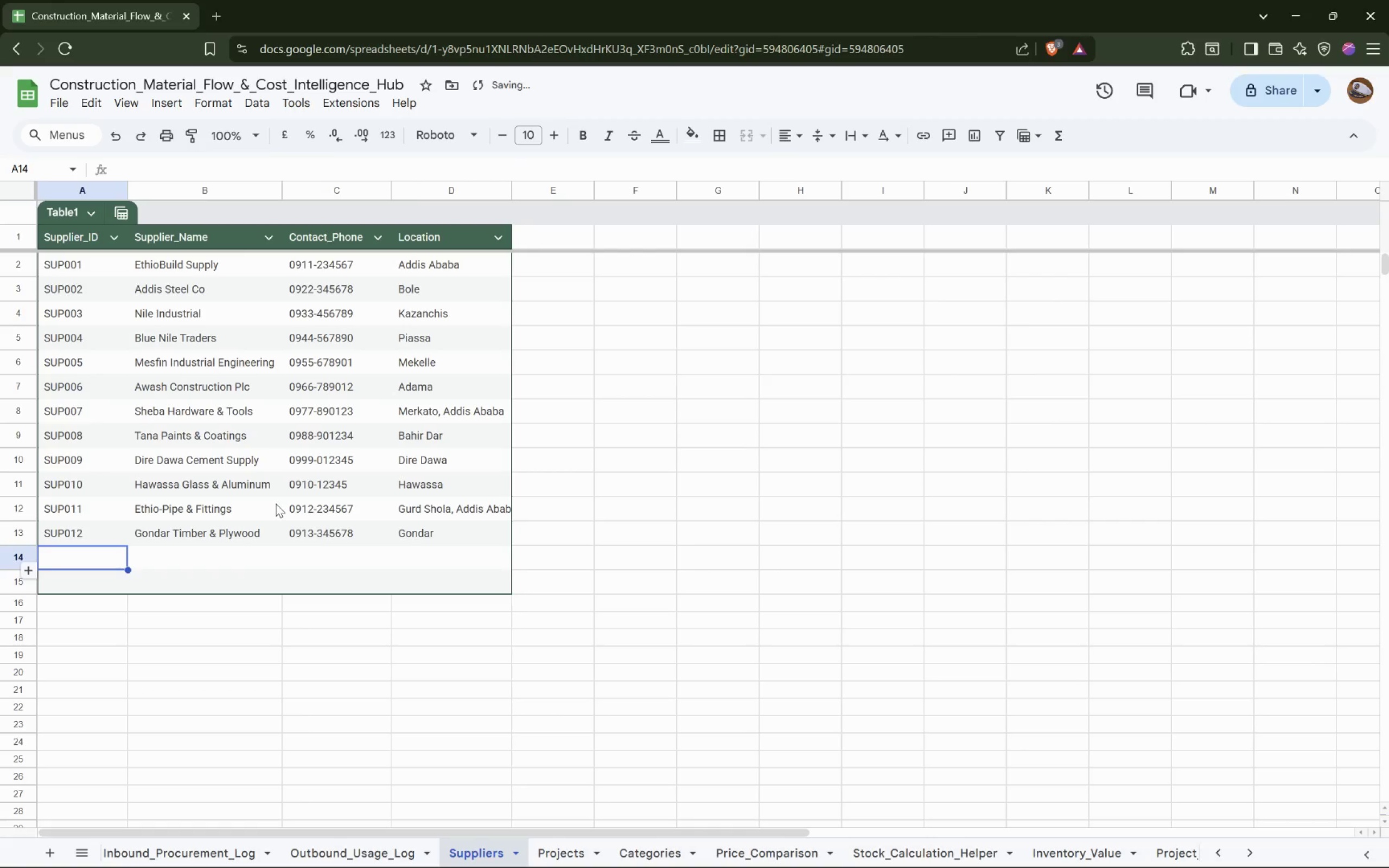 
type(SUP013a)
key(Backspace)
key(Tab)
 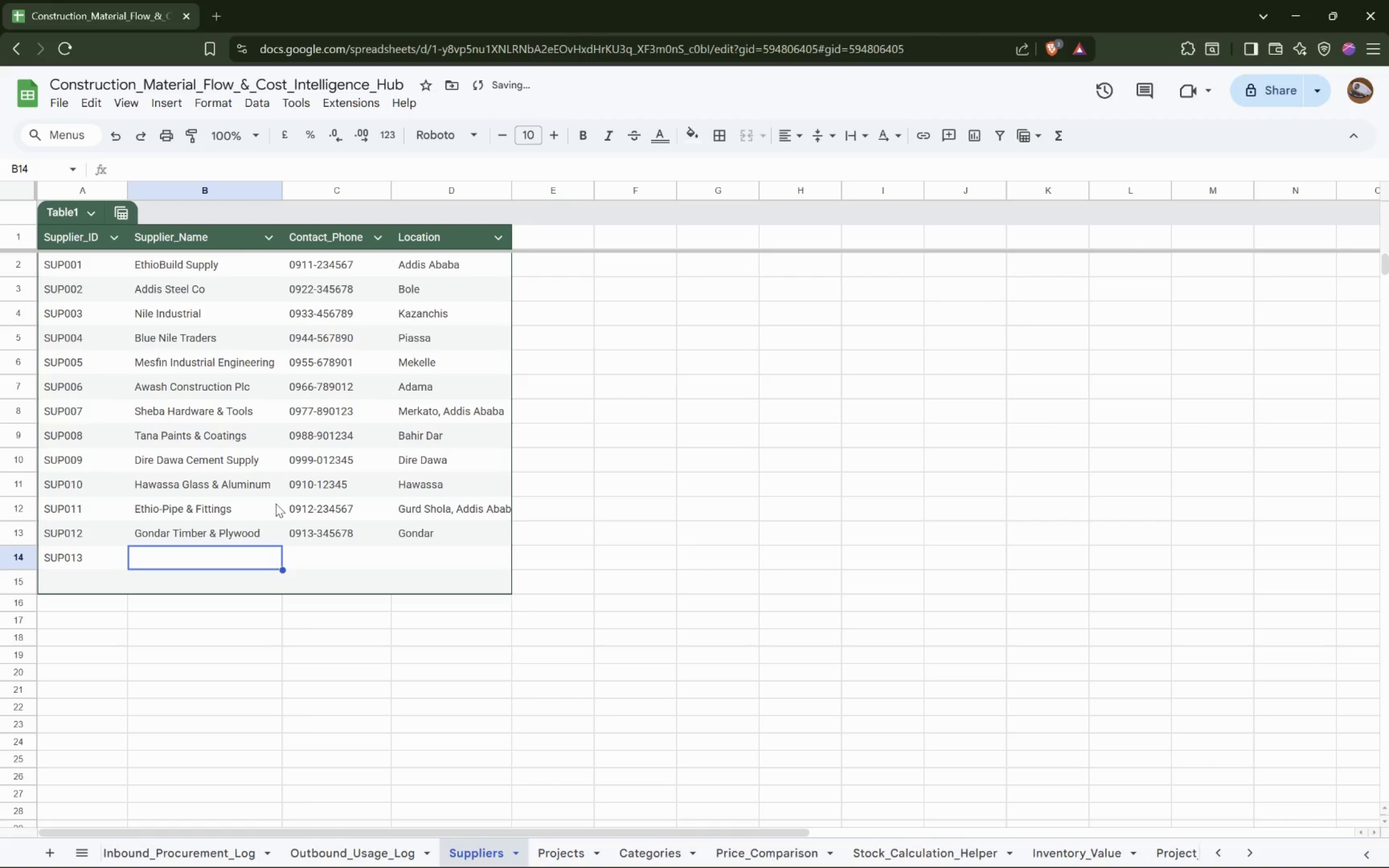 
type(Harar Bri & Block )
key(Backspace)
key(Tab)
type(0914-)
 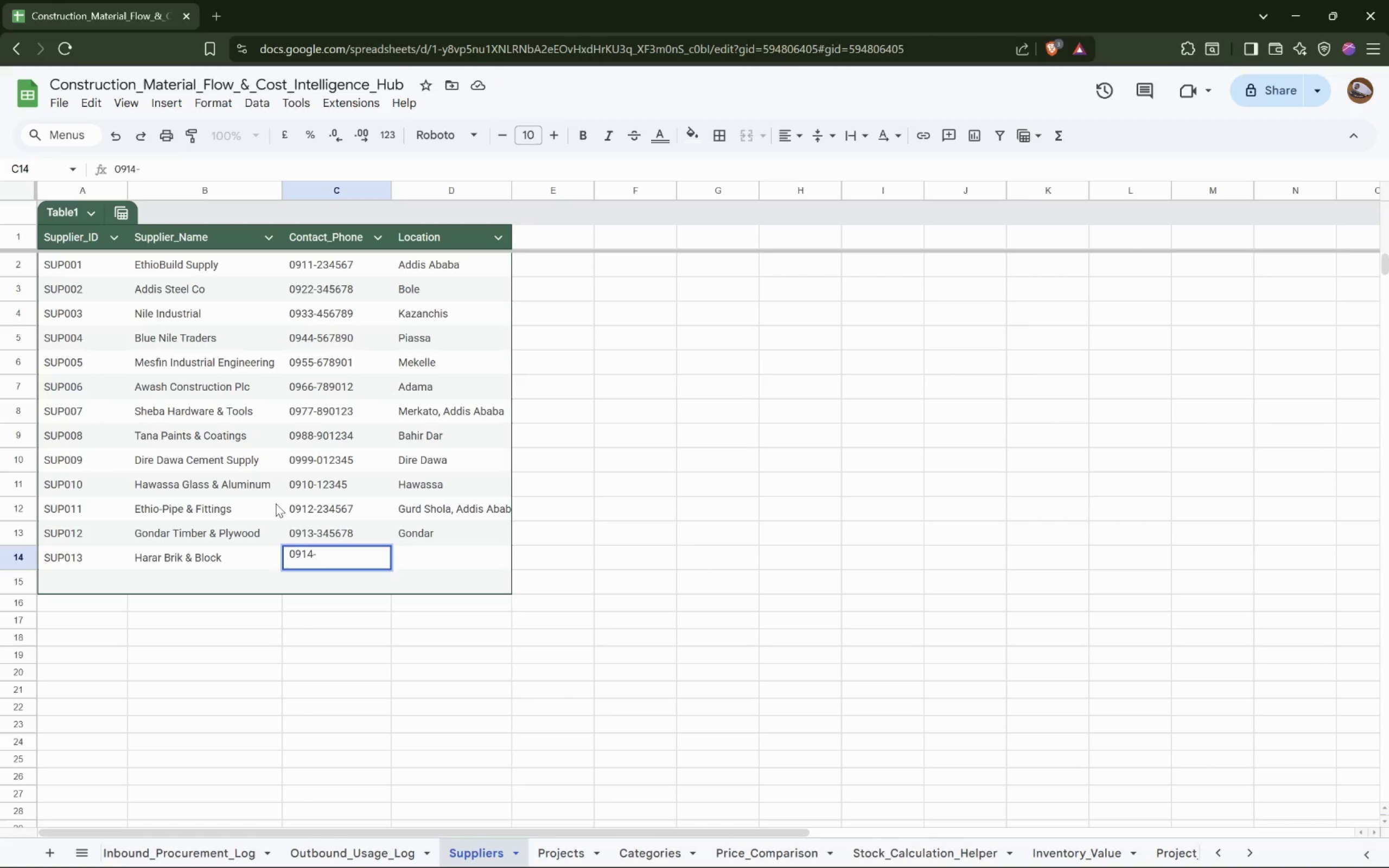 
type(456789)
key(Tab)
type(Harar)
 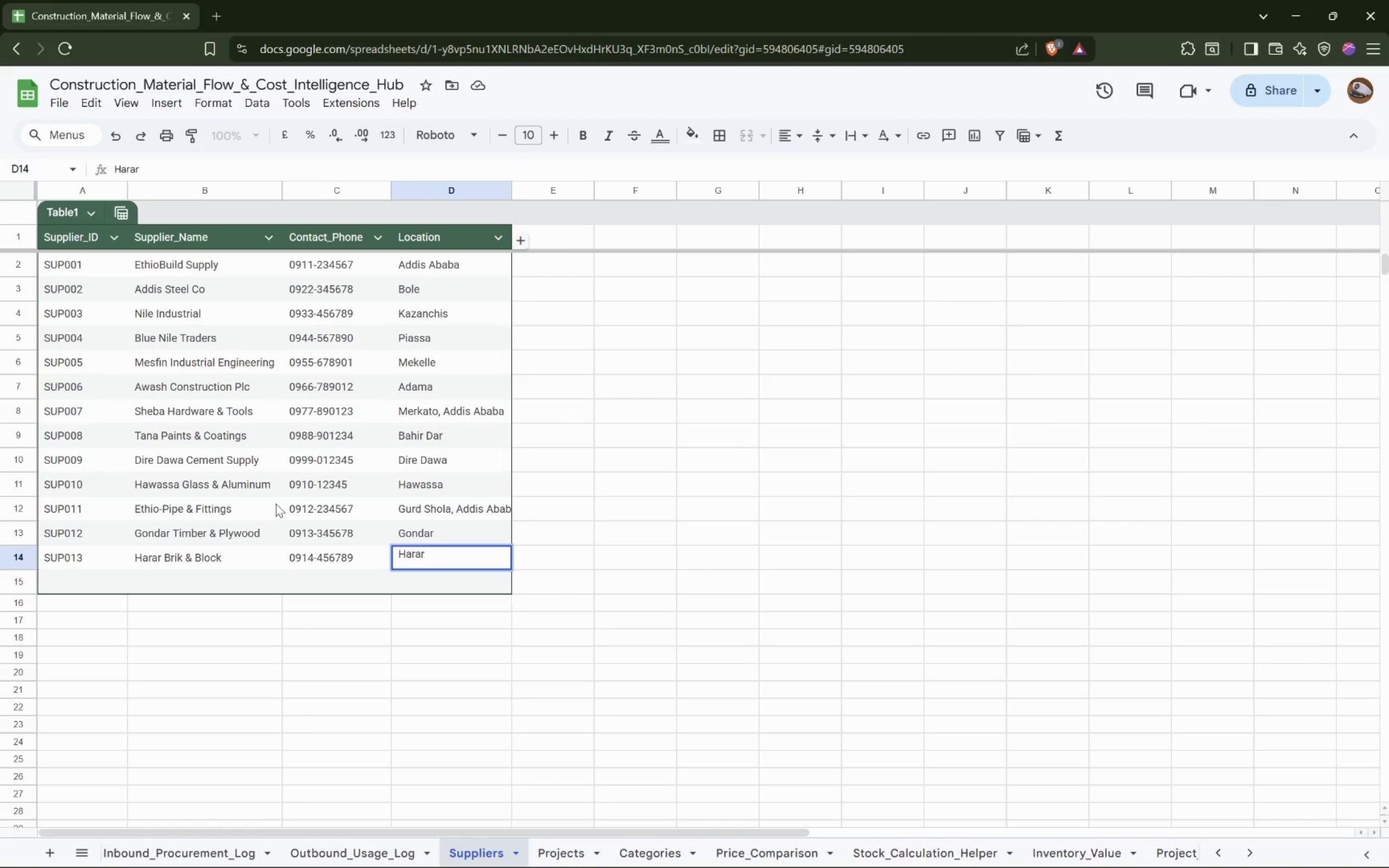 
key(ArrowDown)
 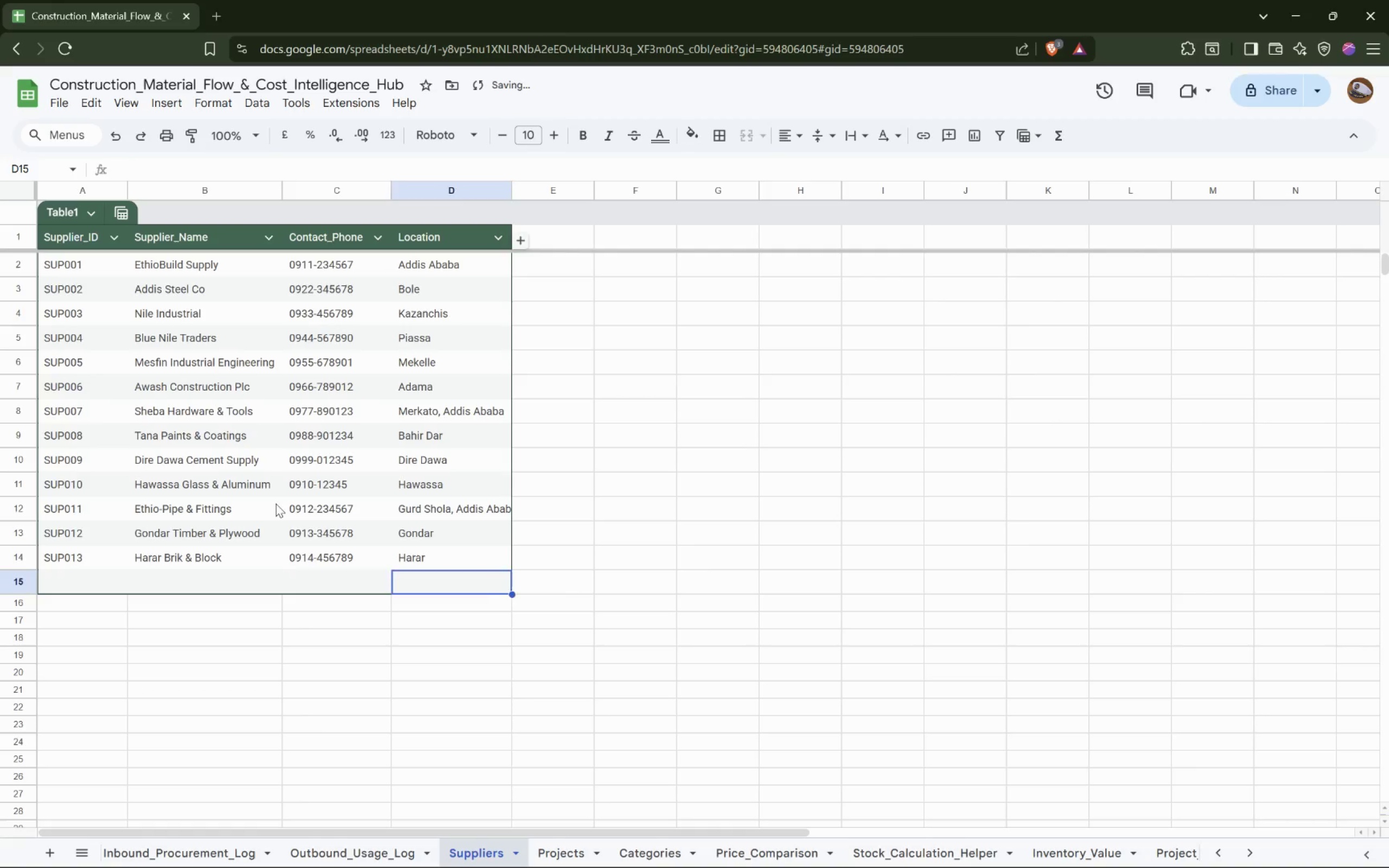 
key(ArrowLeft)
 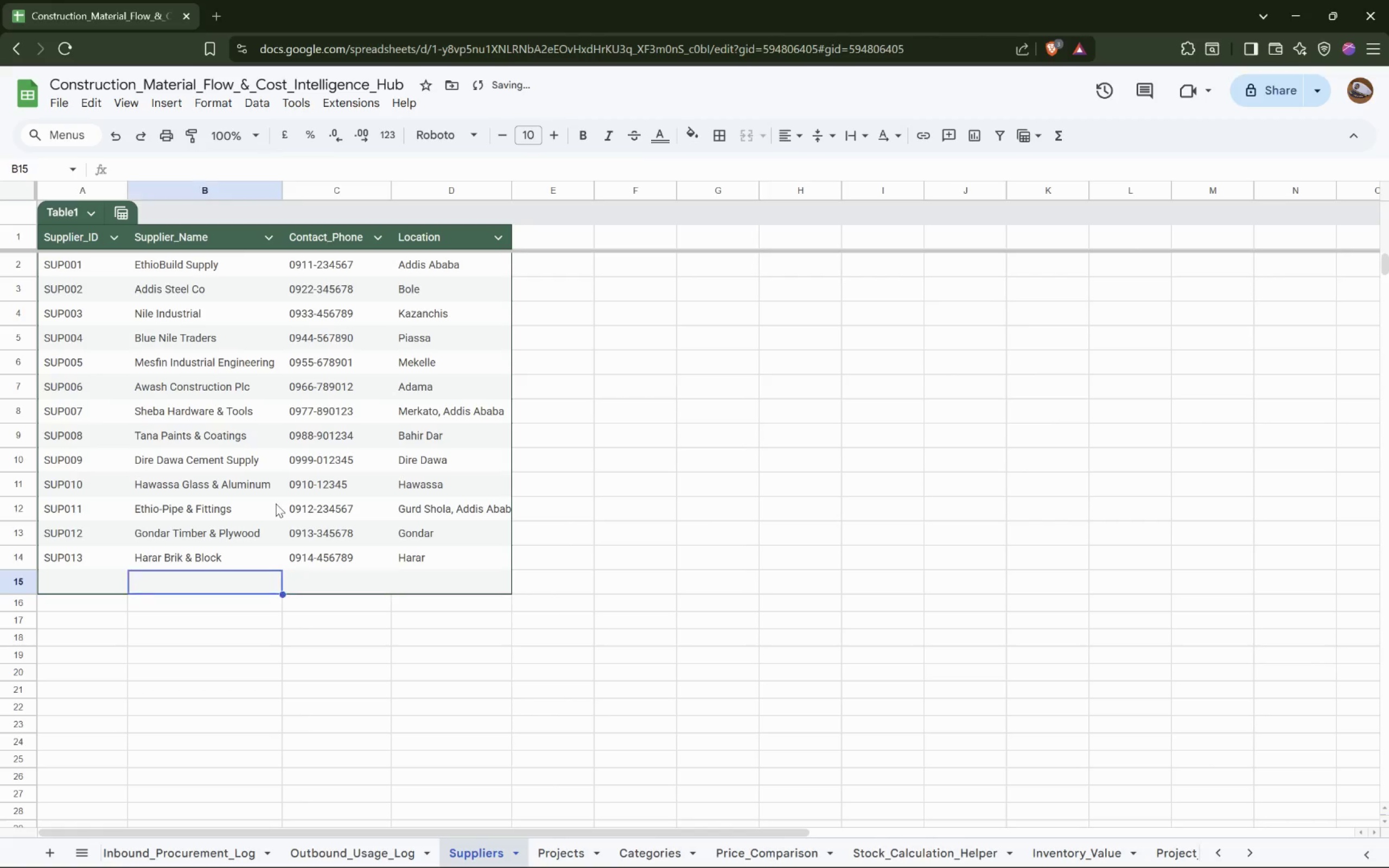 
key(ArrowLeft)
 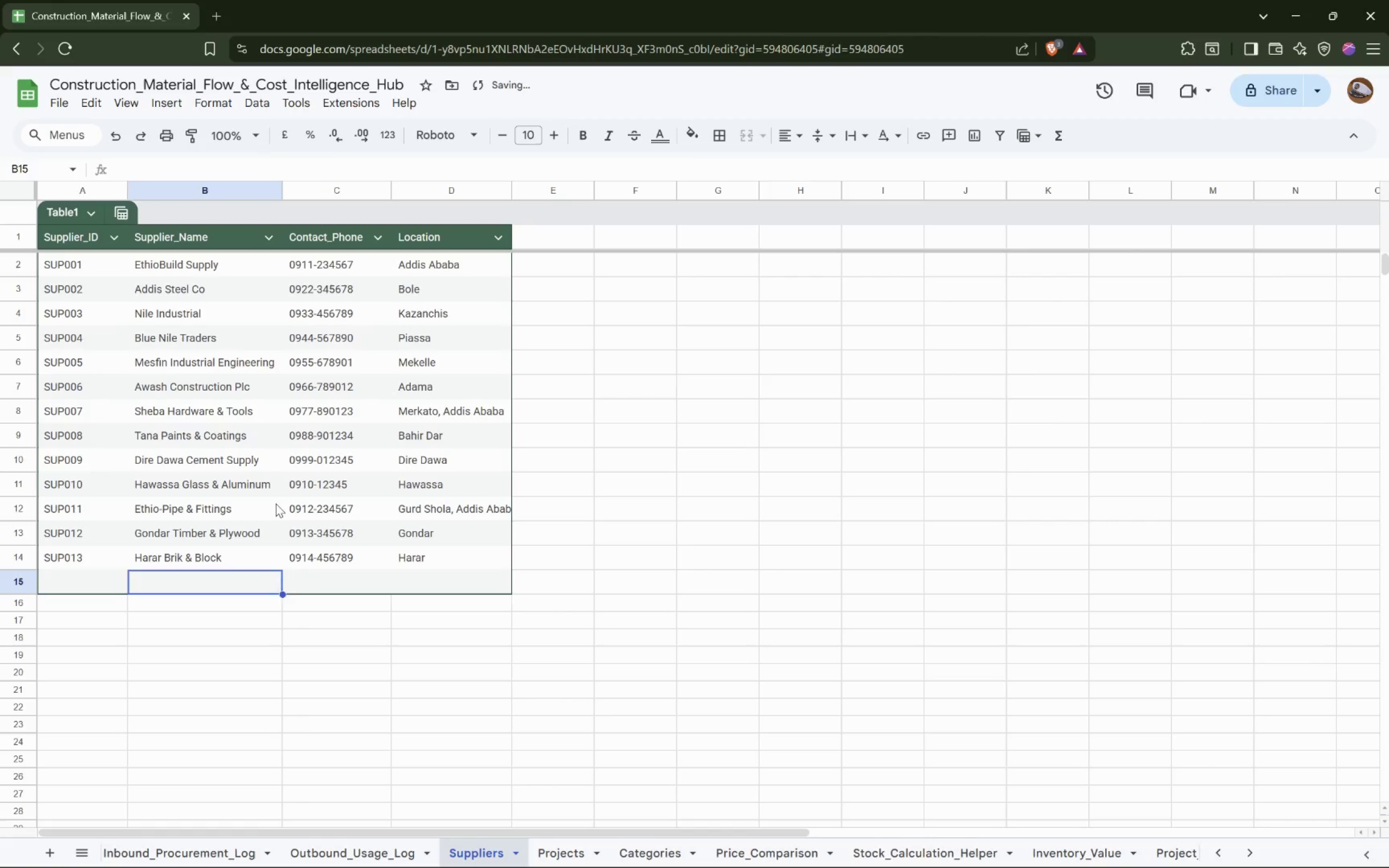 
key(ArrowLeft)
 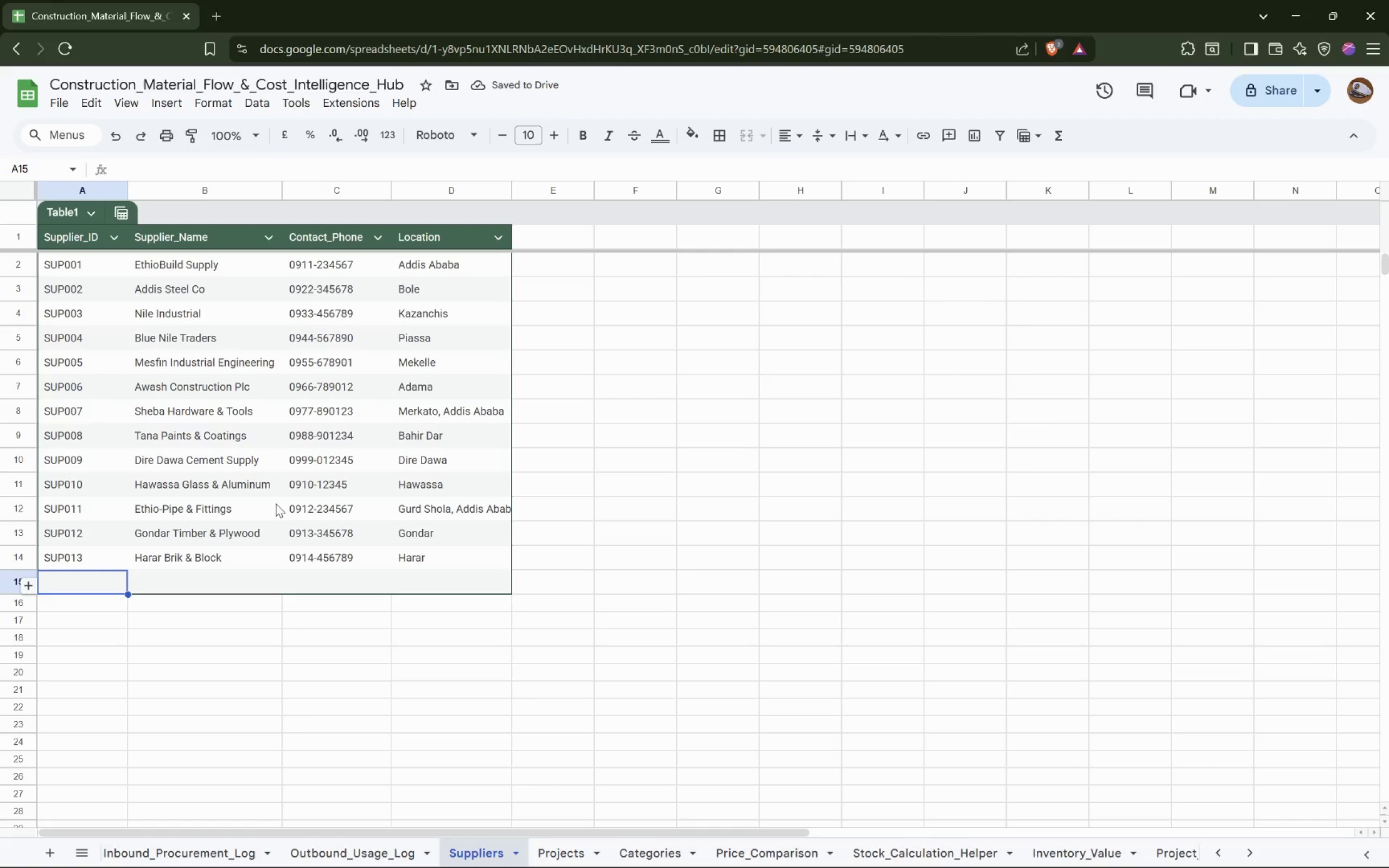 
type(Su)
key(Backspace)
type(UP014)
key(Tab)
 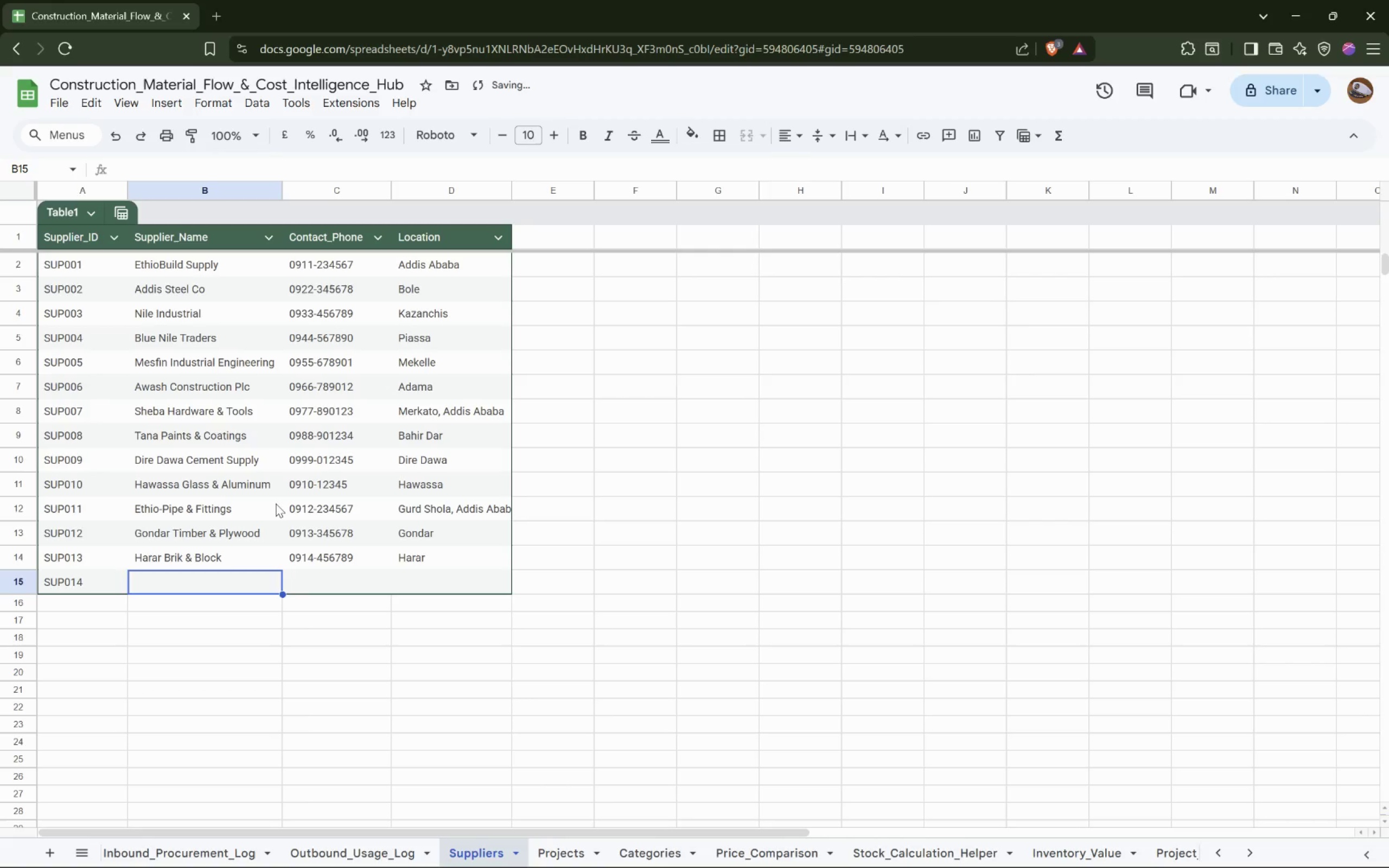 
wait(5.95)
 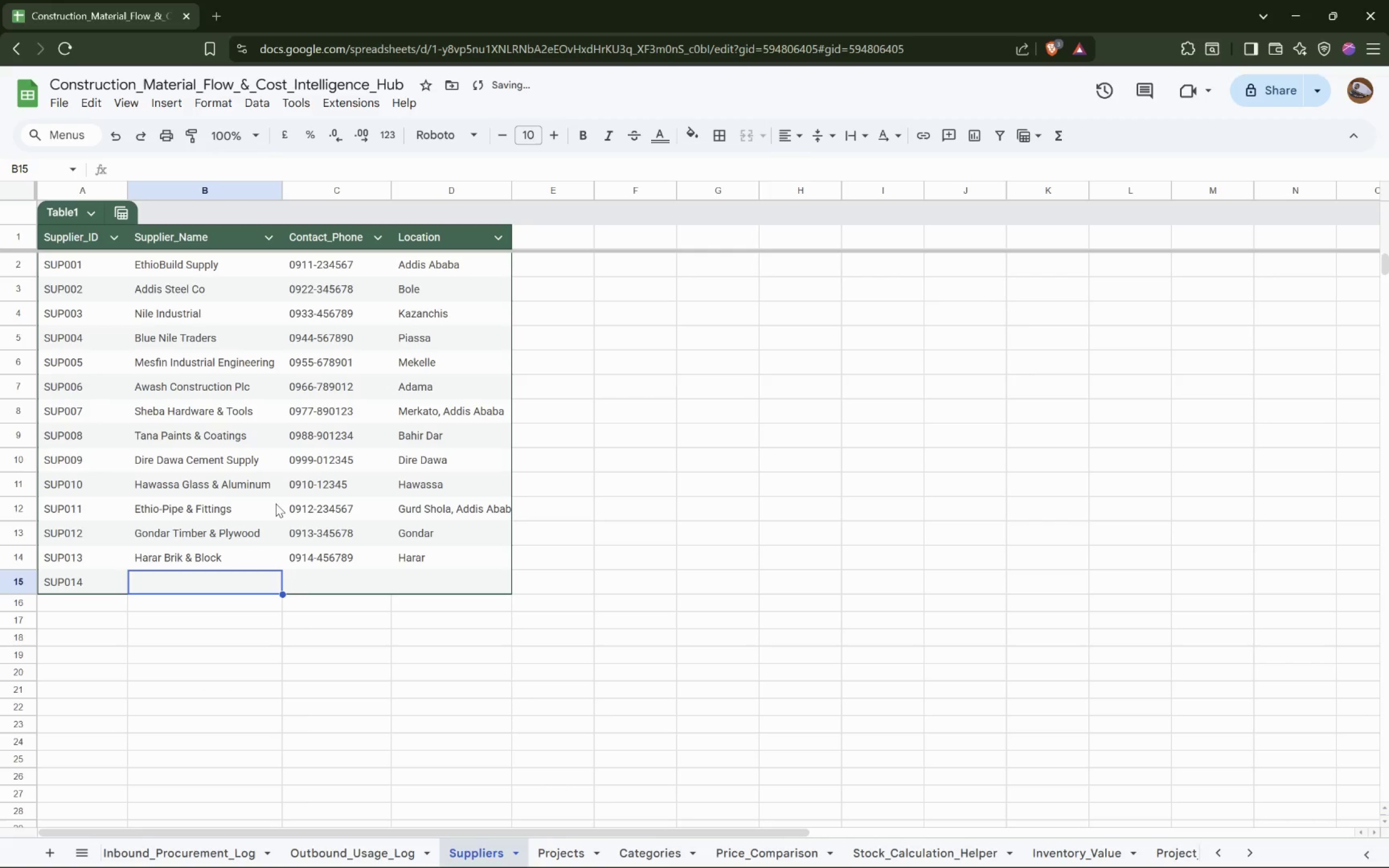 
type(Jimma Ek)
key(Backspace)
type(lectric Supply)
key(Tab)
type(0915-567890)
key(Tab)
type(Jimma)
 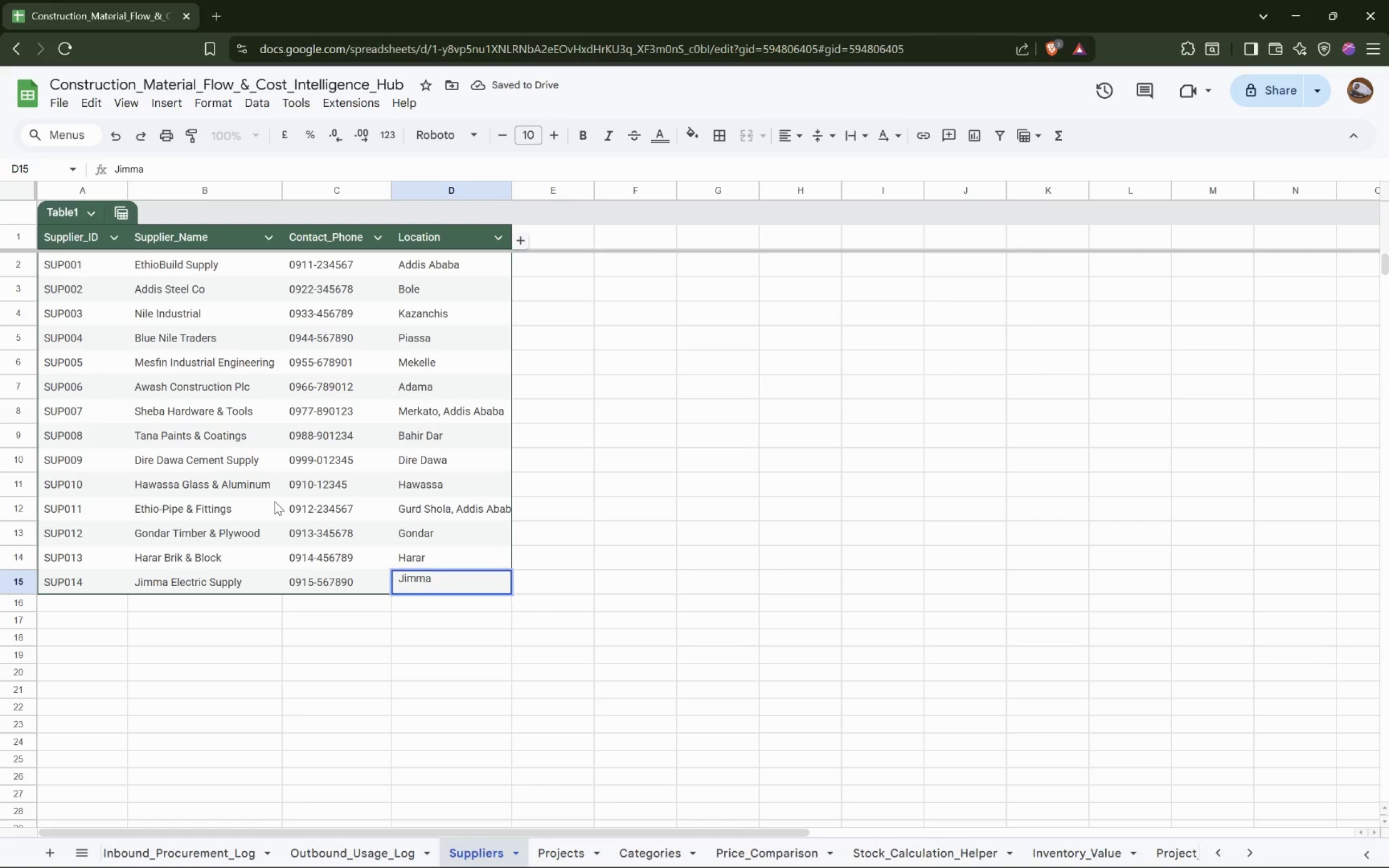 
wait(15.91)
 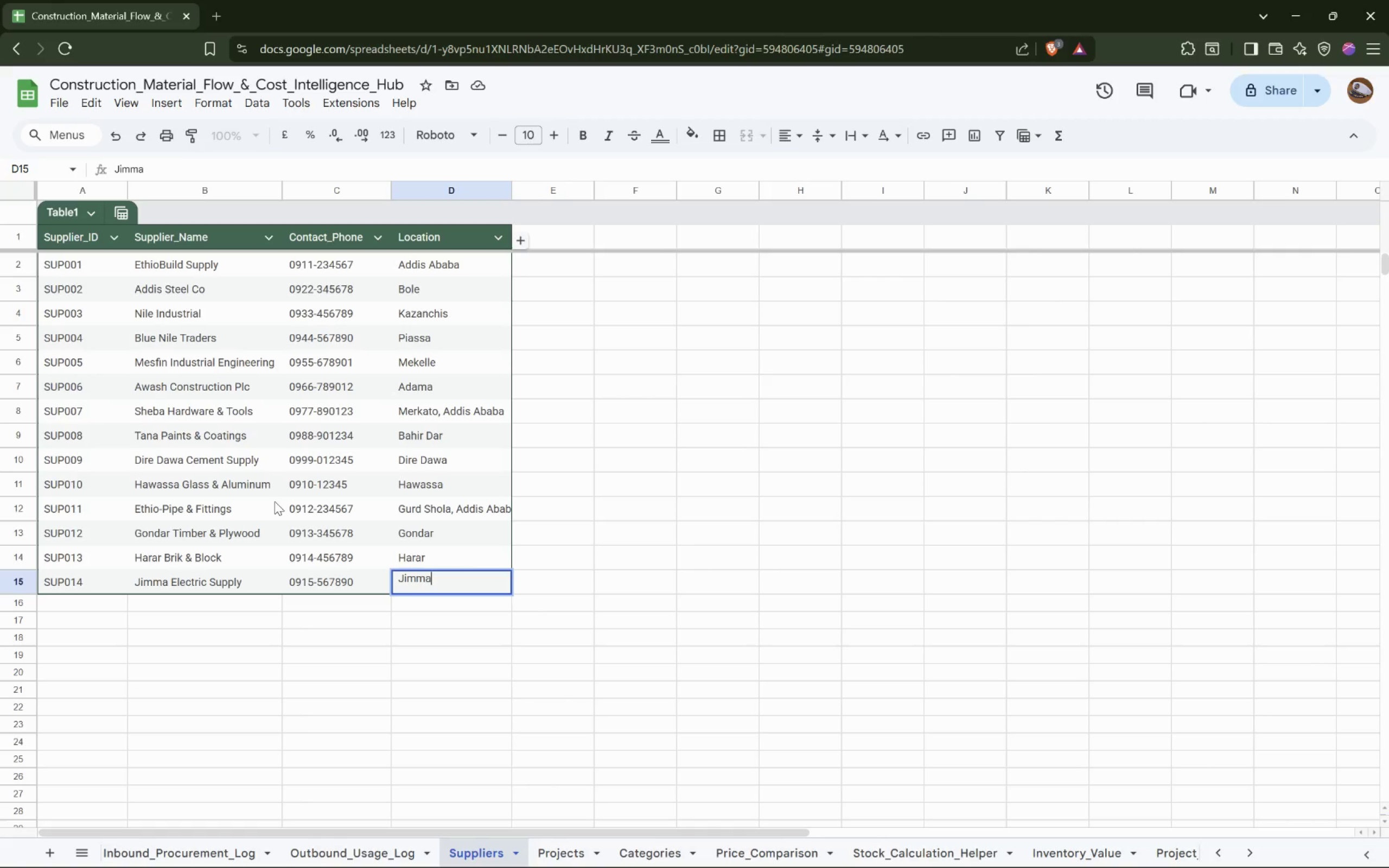 
left_click([87, 581])
 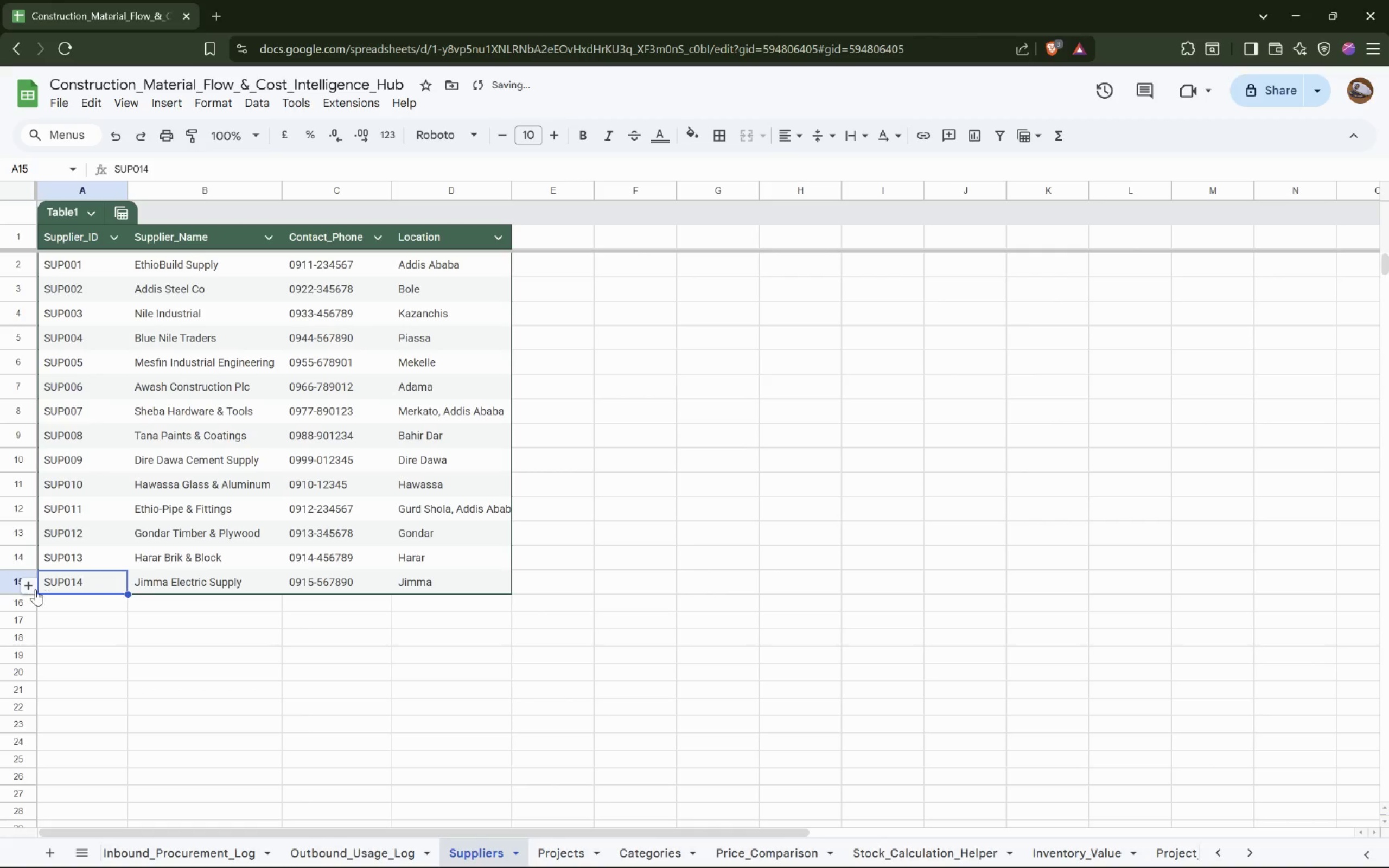 
left_click([30, 589])
 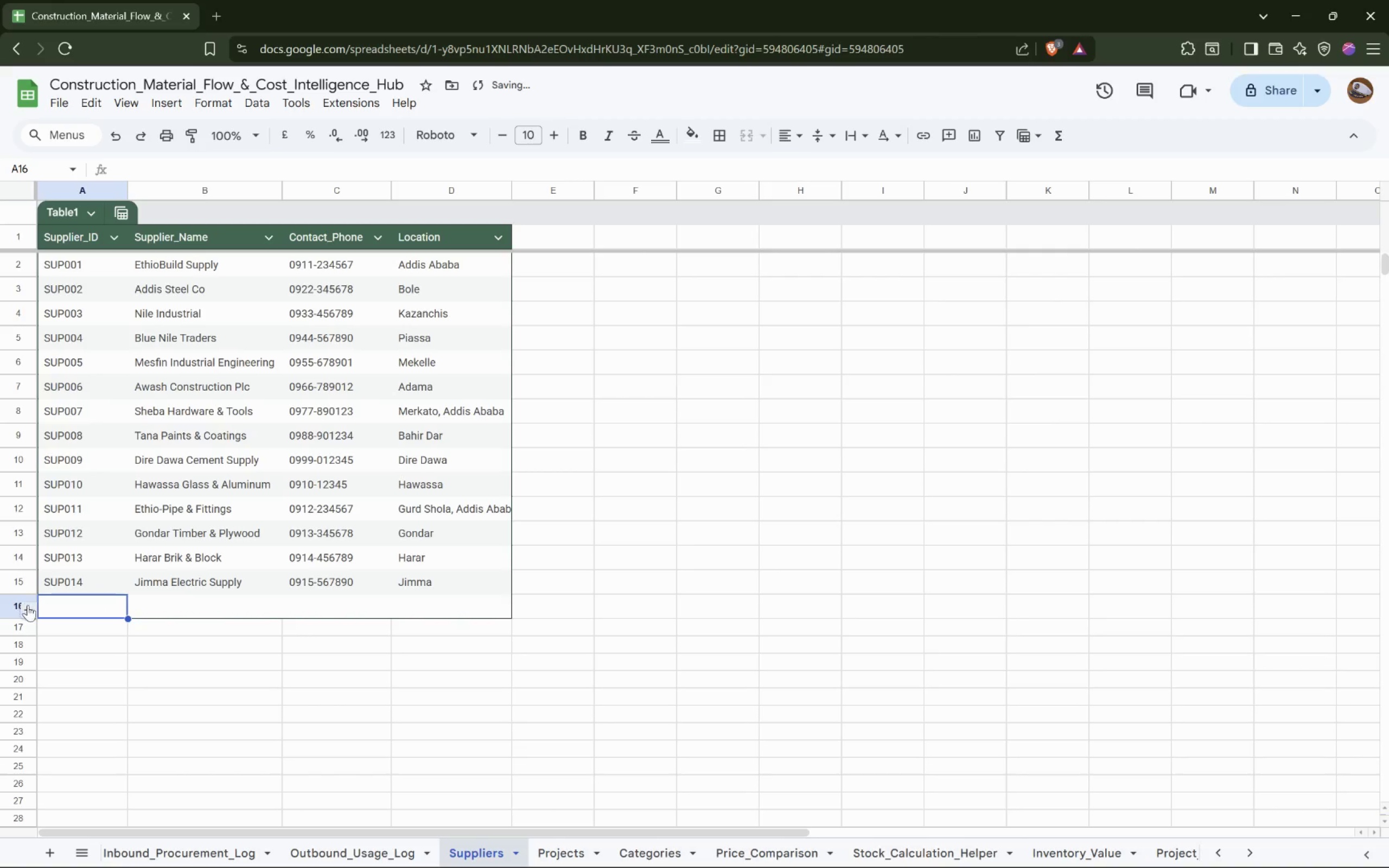 
double_click([26, 607])
 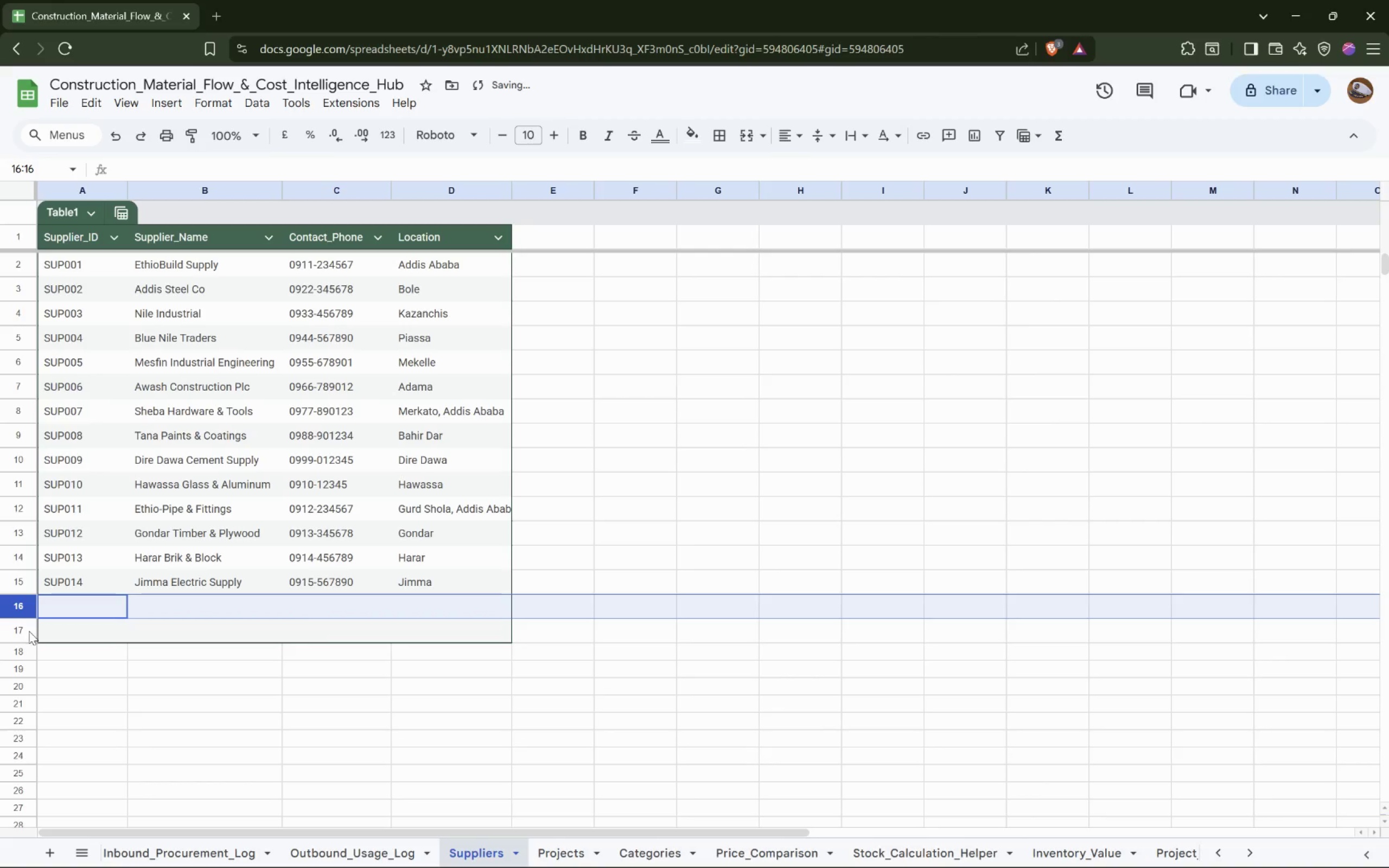 
left_click([30, 636])
 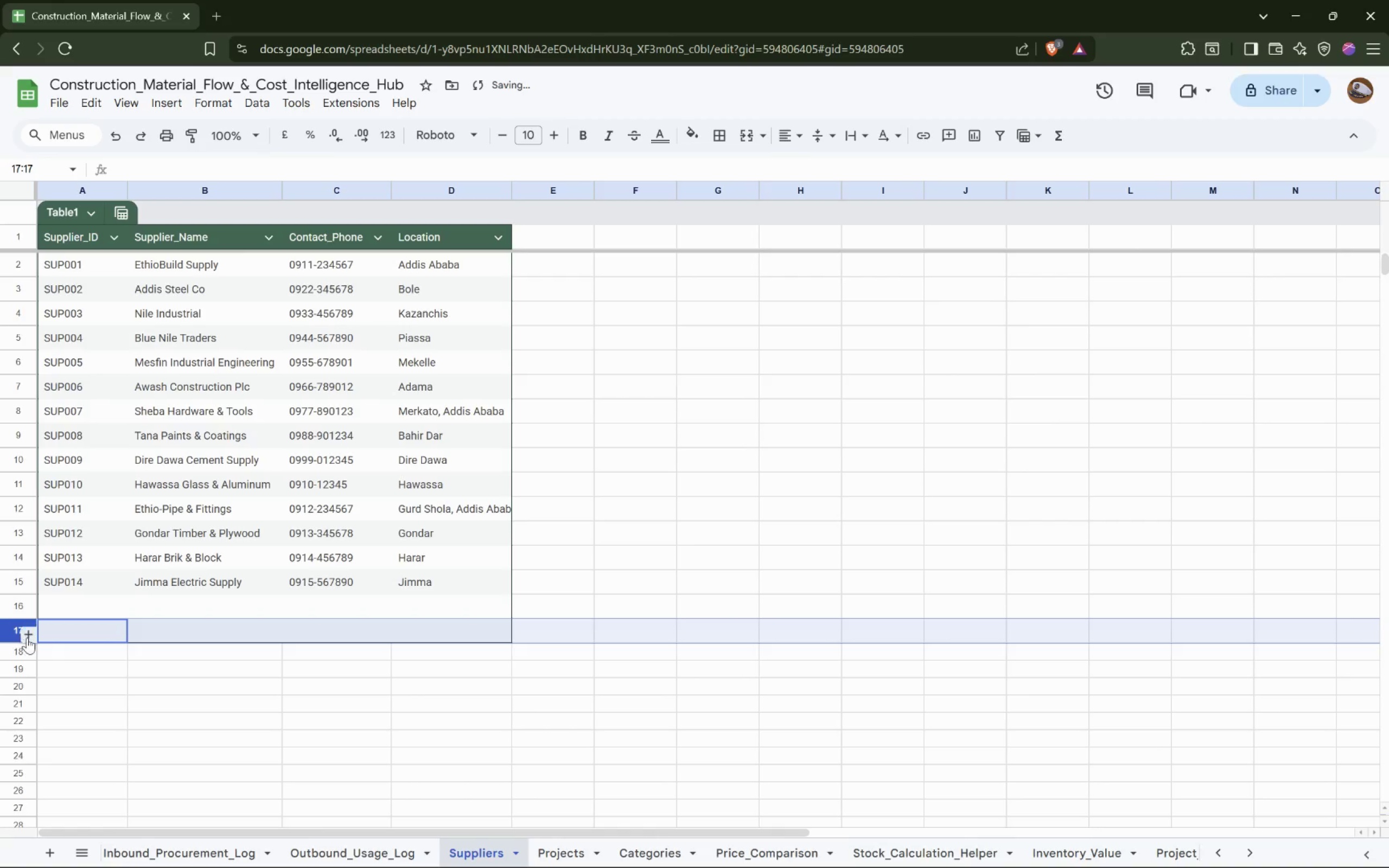 
left_click([29, 633])
 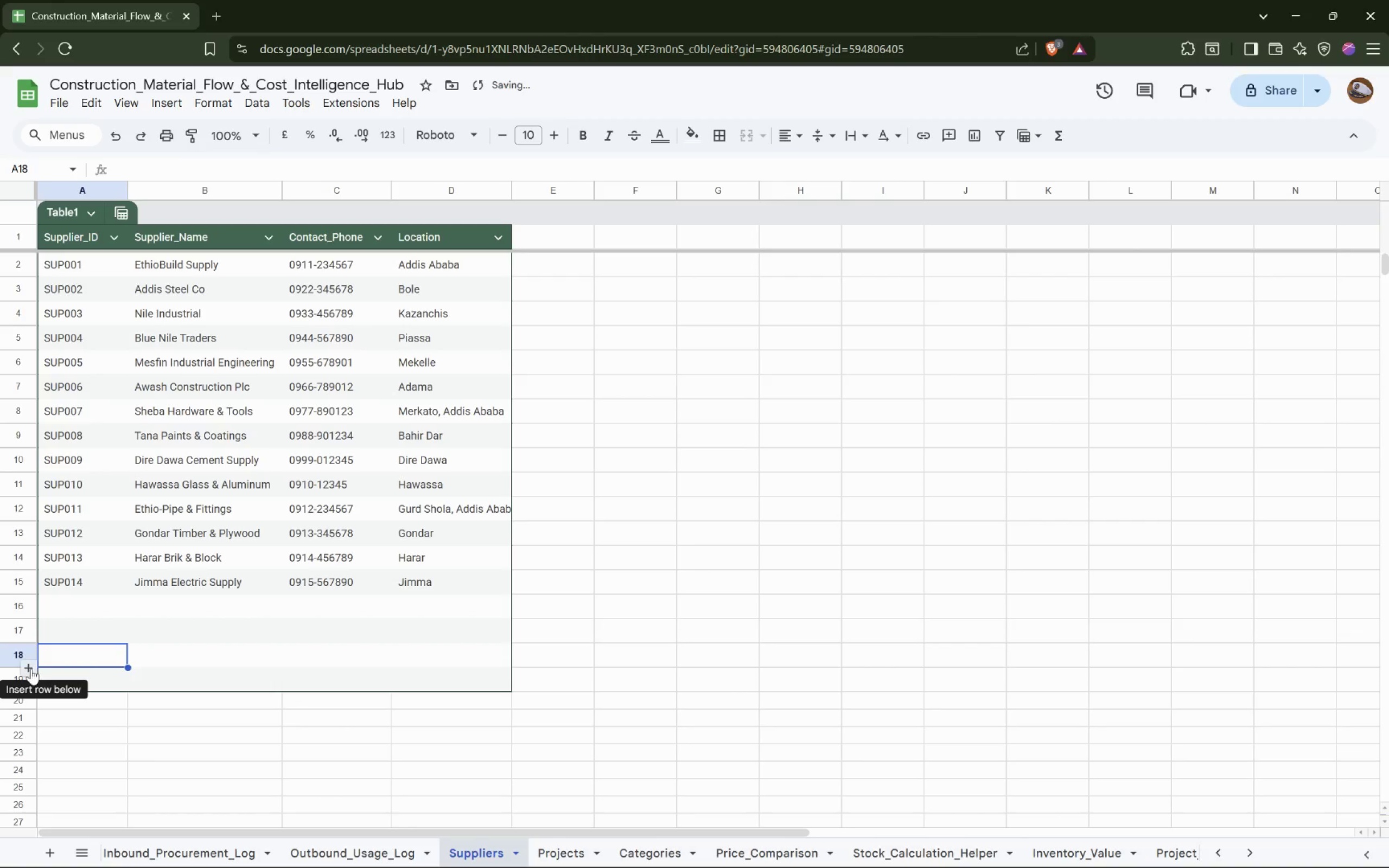 
left_click([31, 668])
 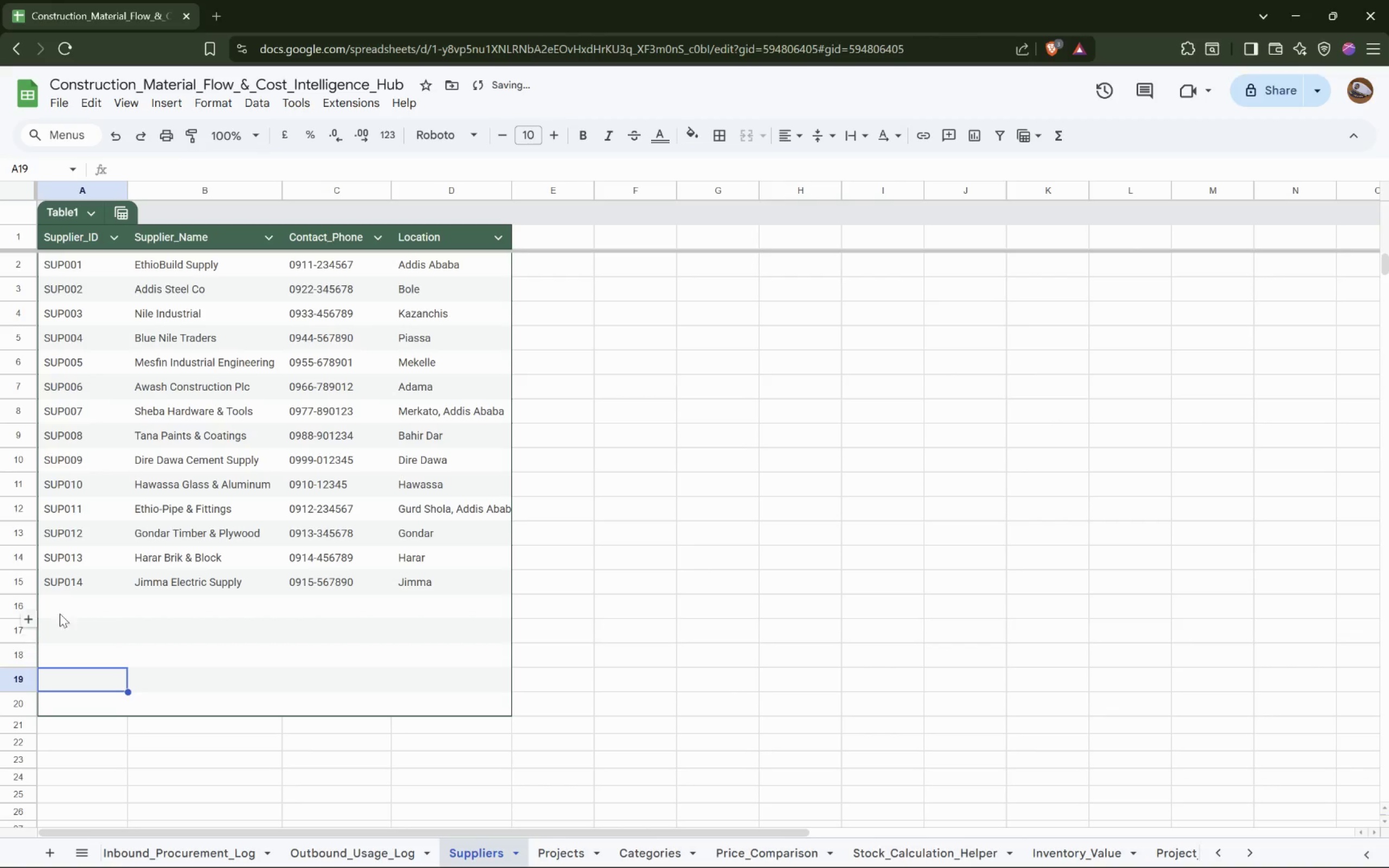 
left_click([68, 604])
 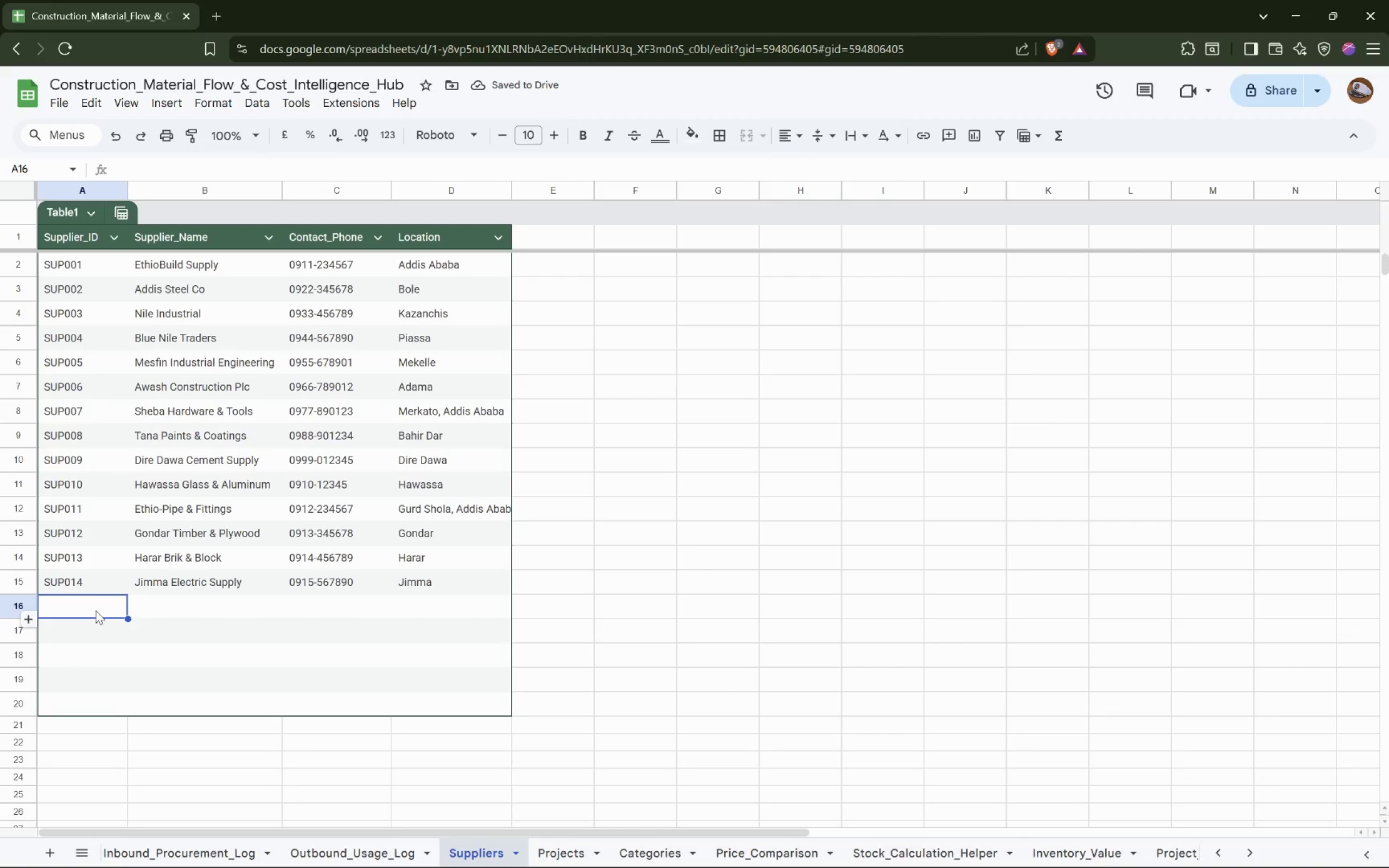 
type(SUP015)
key(Tab)
 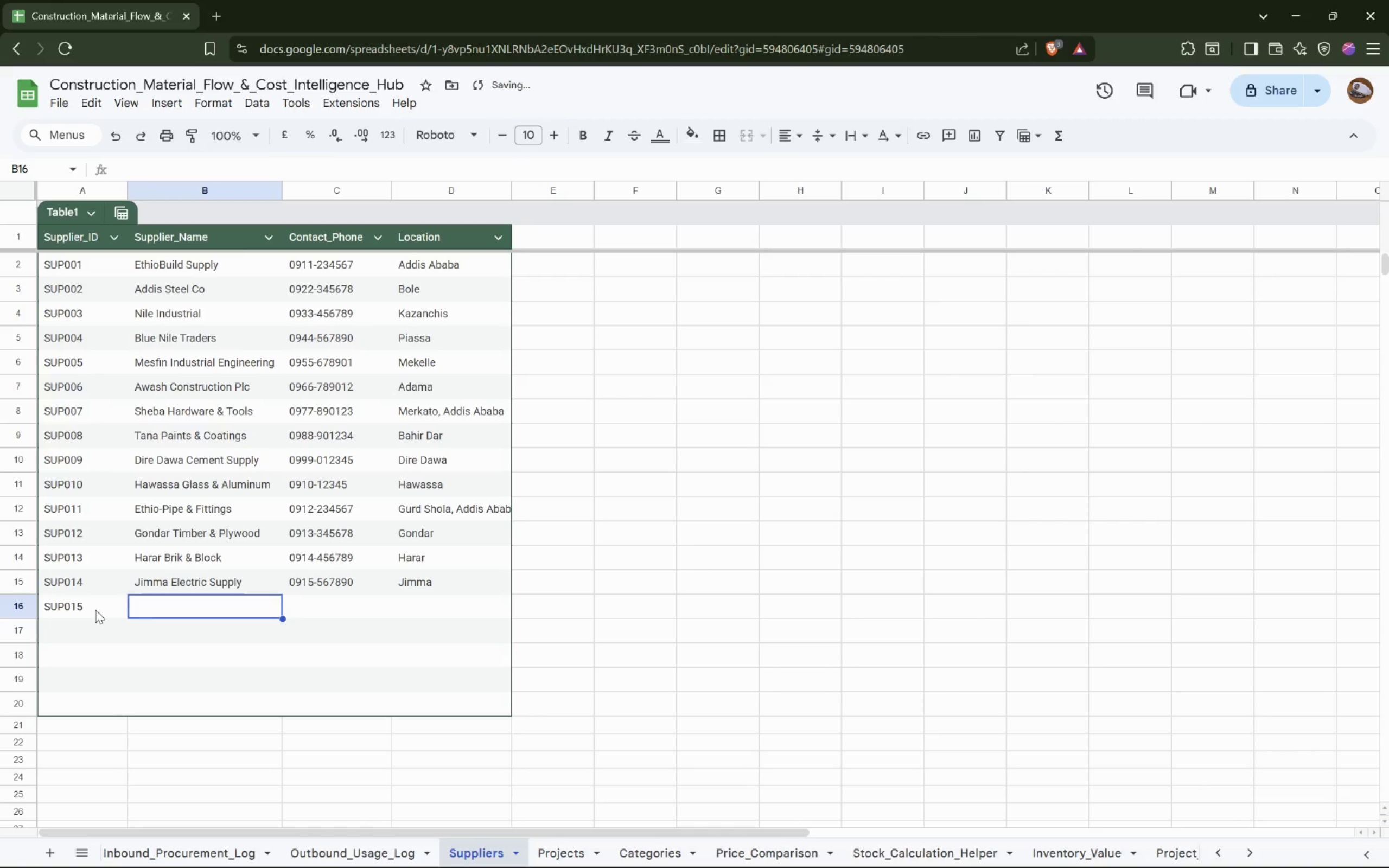 
type(Axum Marble & Granite)
key(Tab)
type(0916-67)
 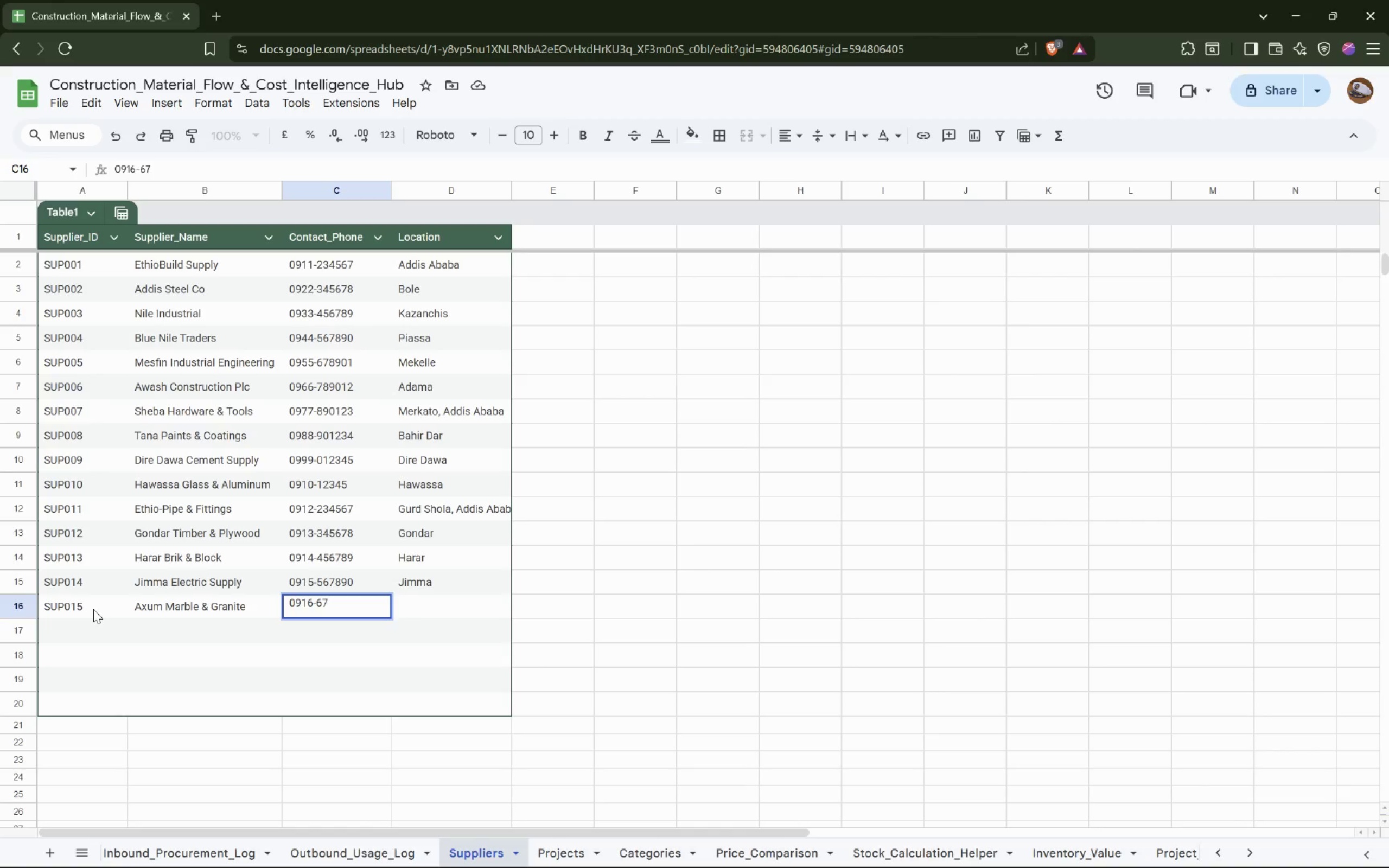 
type(8901)
key(Tab)
type(Axum)
 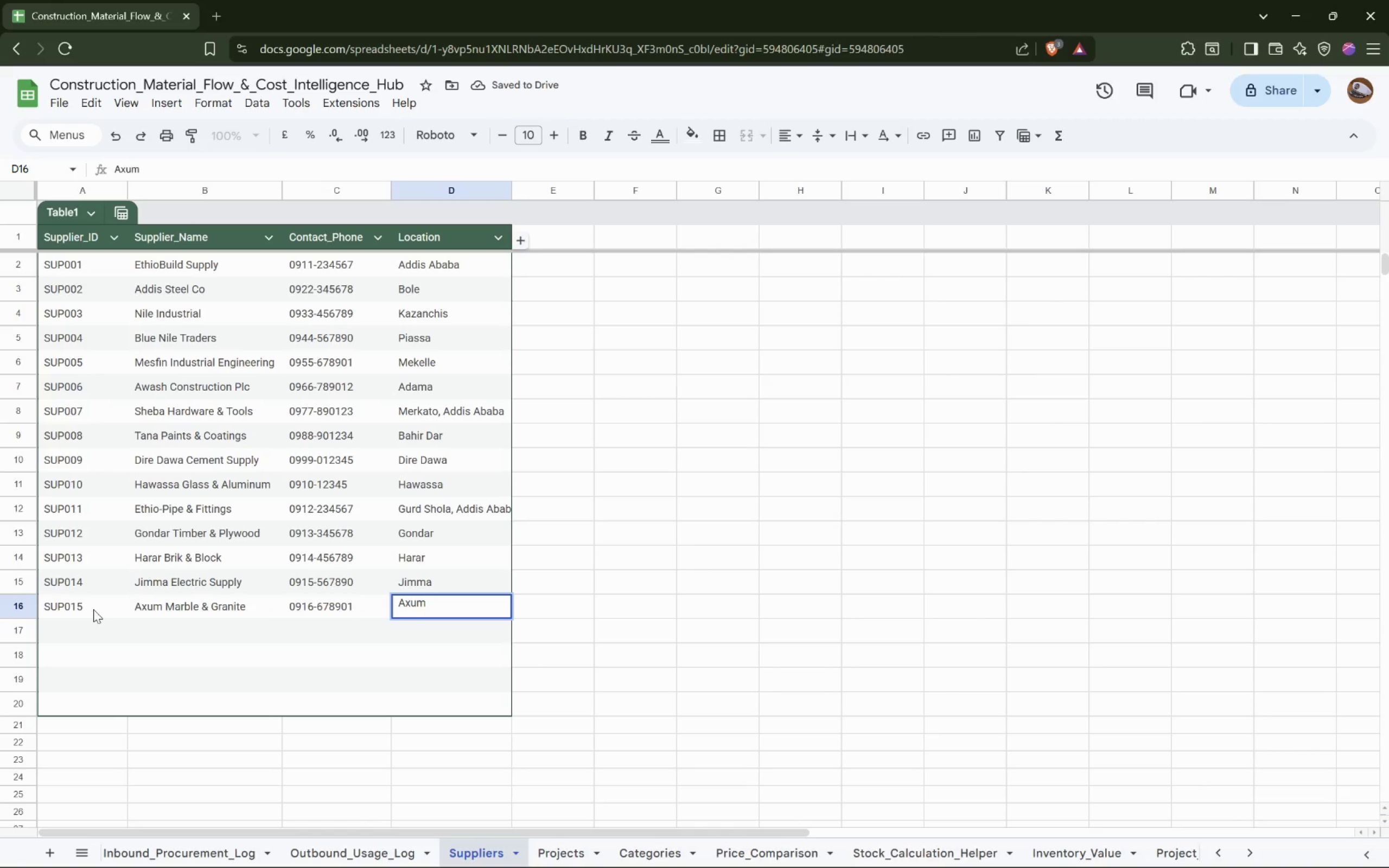 
key(ArrowDown)
 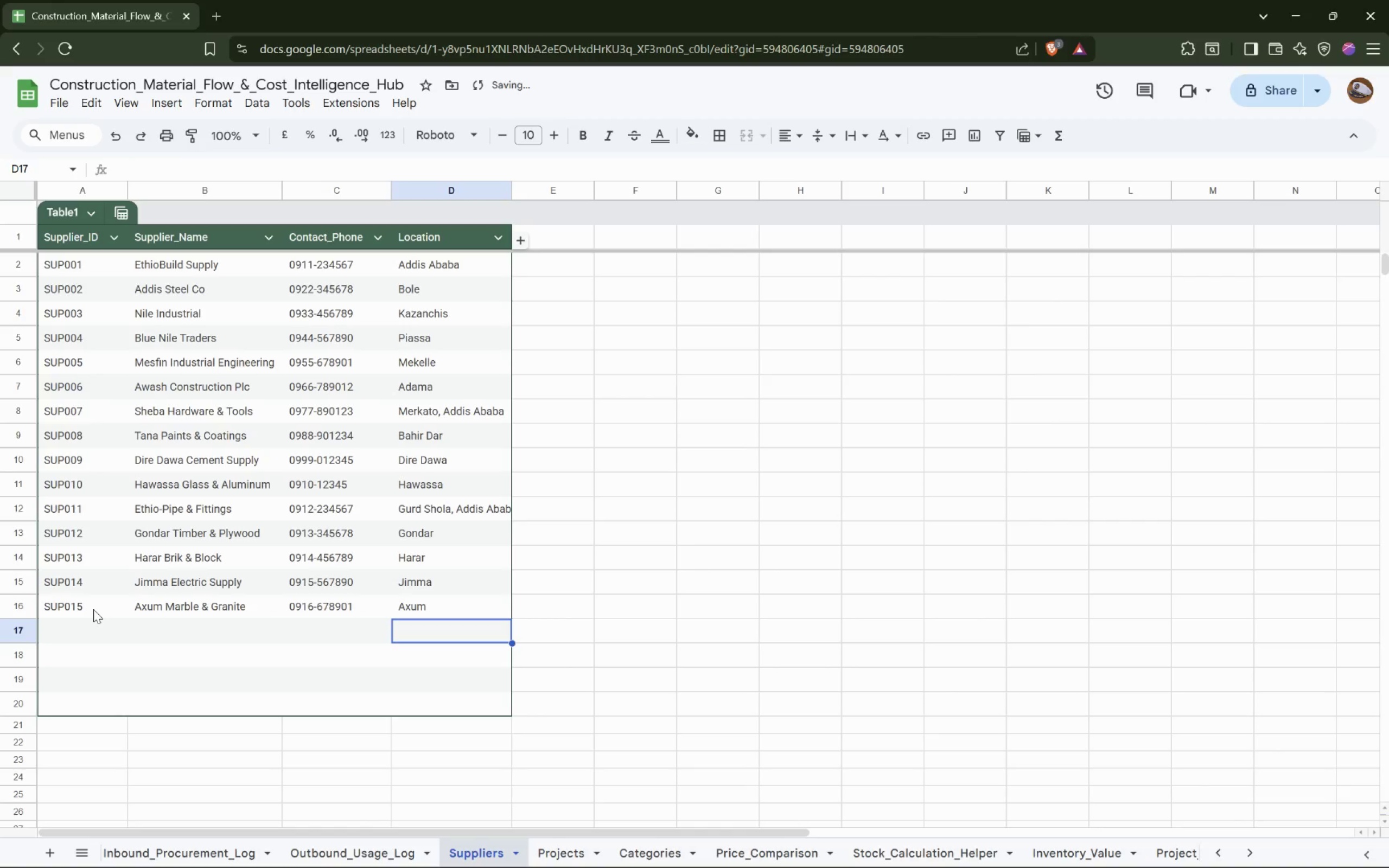 
key(ArrowLeft)
 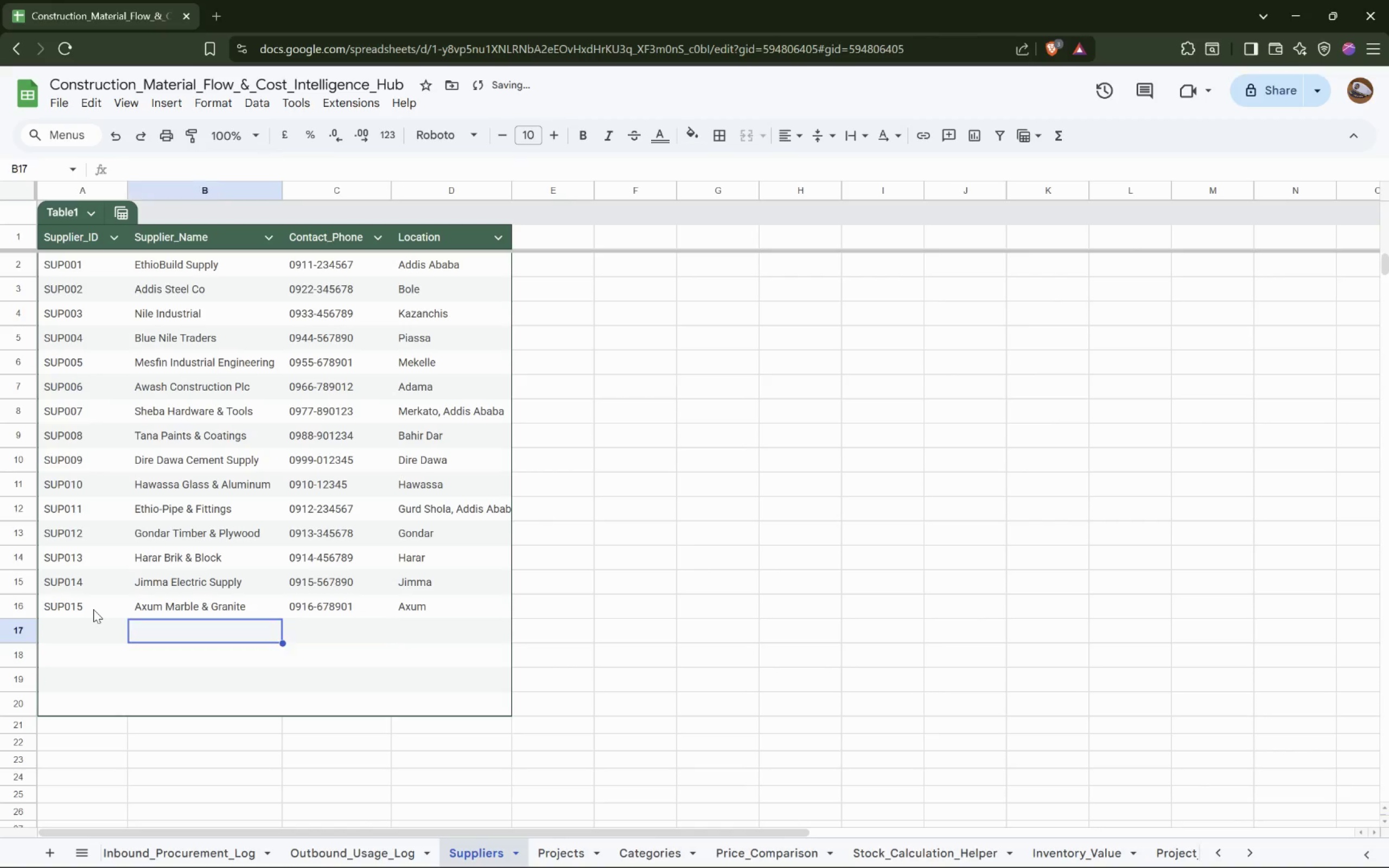 
key(ArrowLeft)
 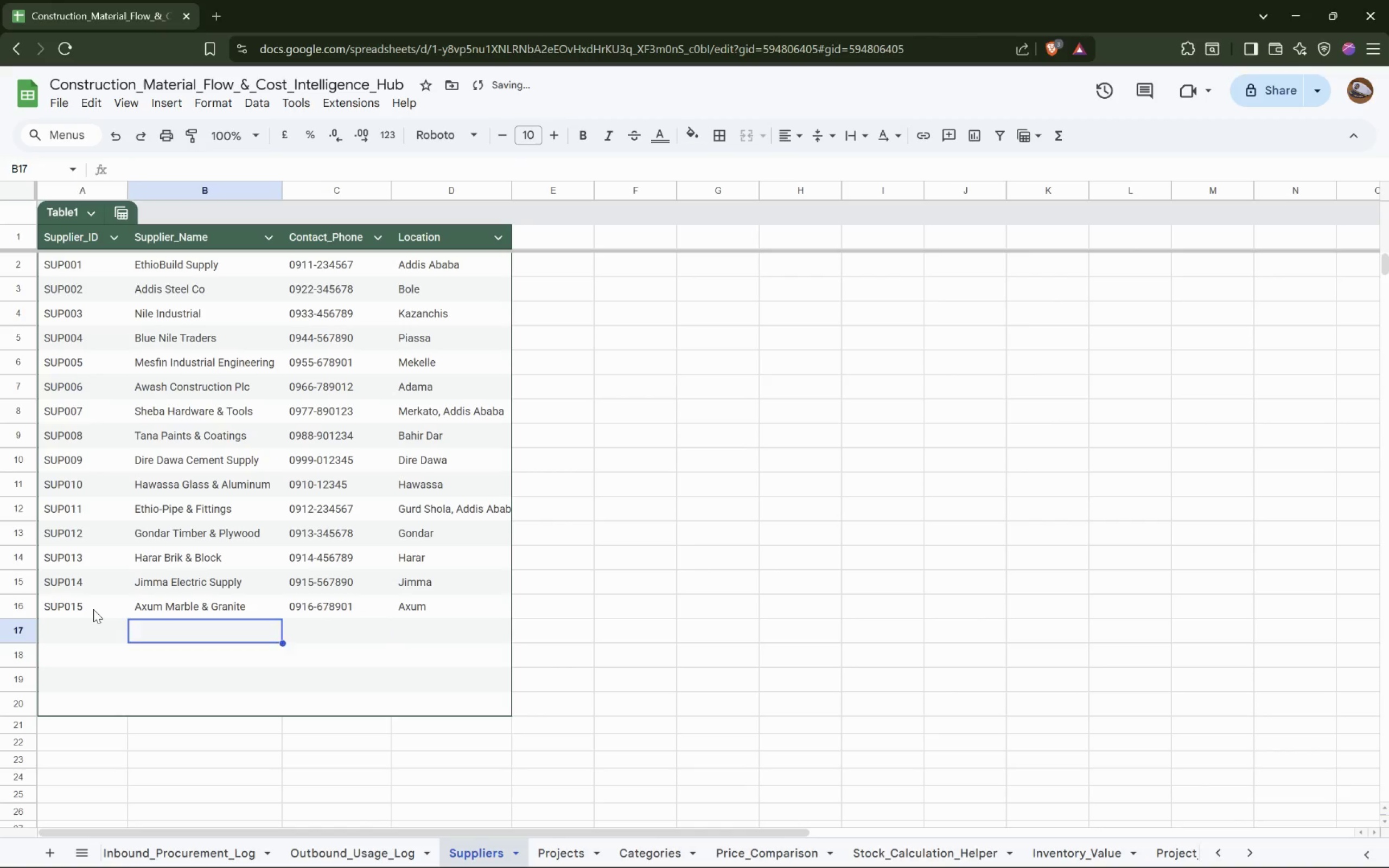 
key(ArrowLeft)
 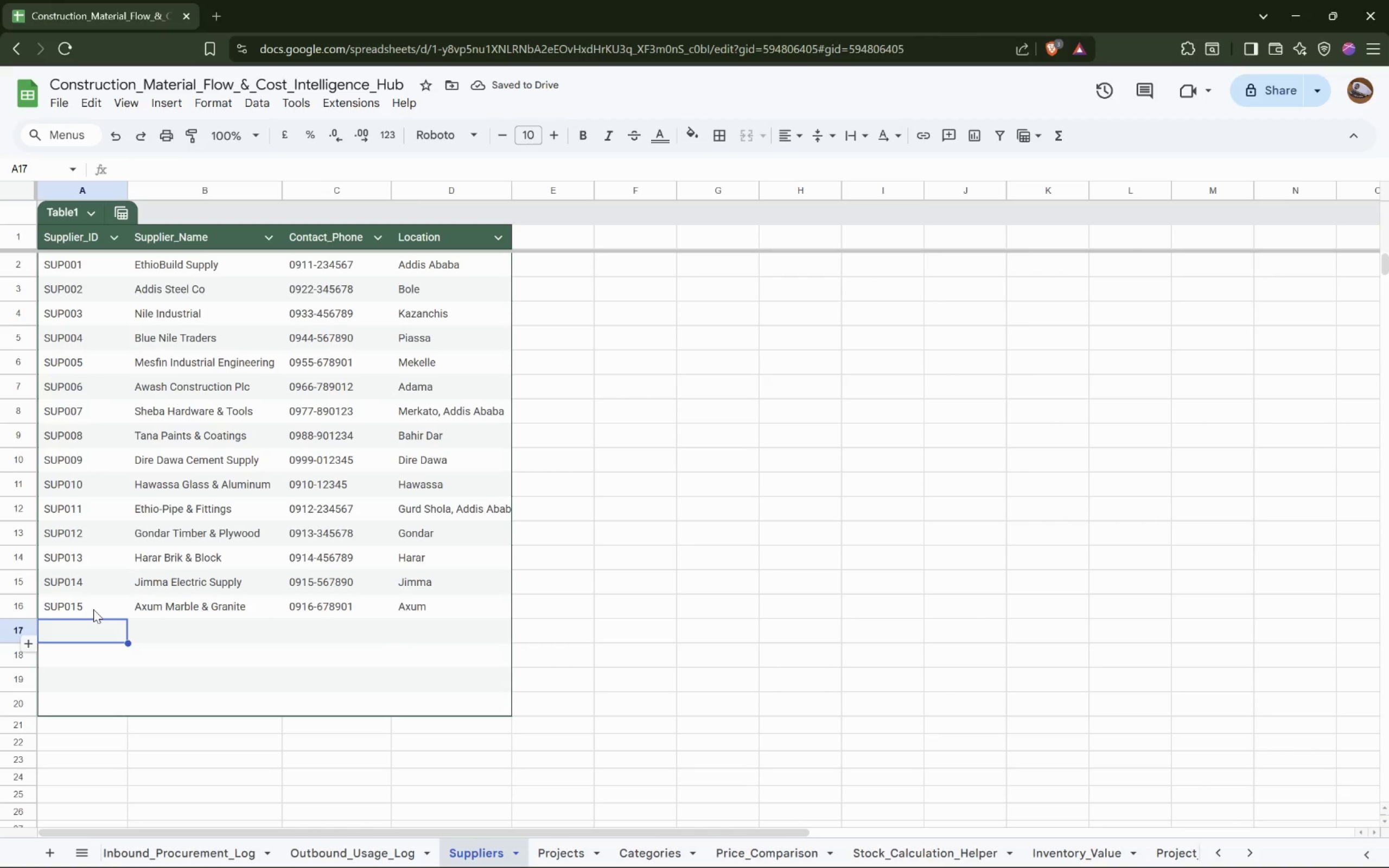 
type(SUP016)
key(Tab)
type(Debre Zeit Aggregates)
key(Tab)
type(0917-78901k)
key(Backspace)
type(l)
key(Backspace)
key(Backspace)
type(2)
key(Tab)
type(Debre Zeit (Bishoftu))
 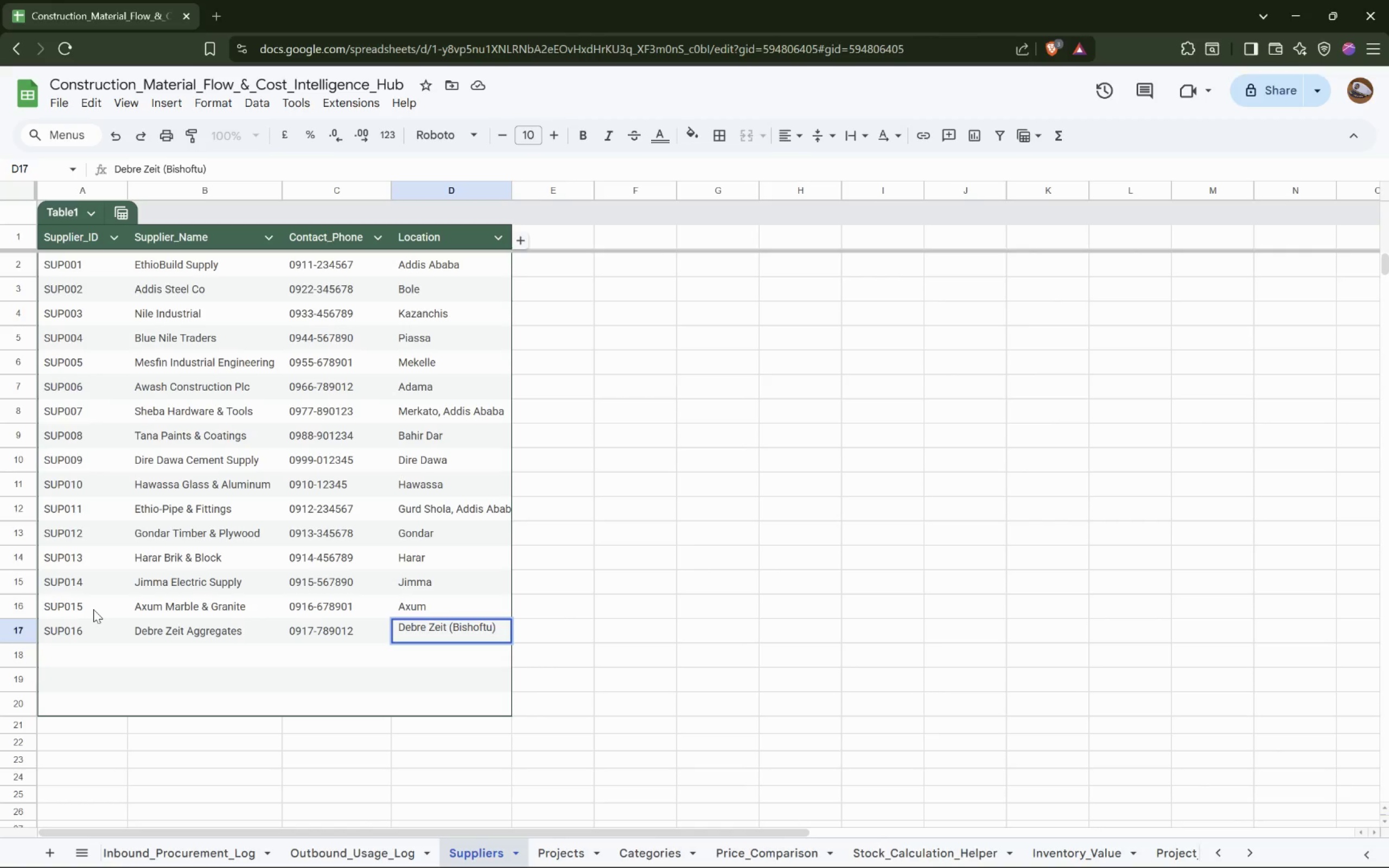 
key(ArrowDown)
 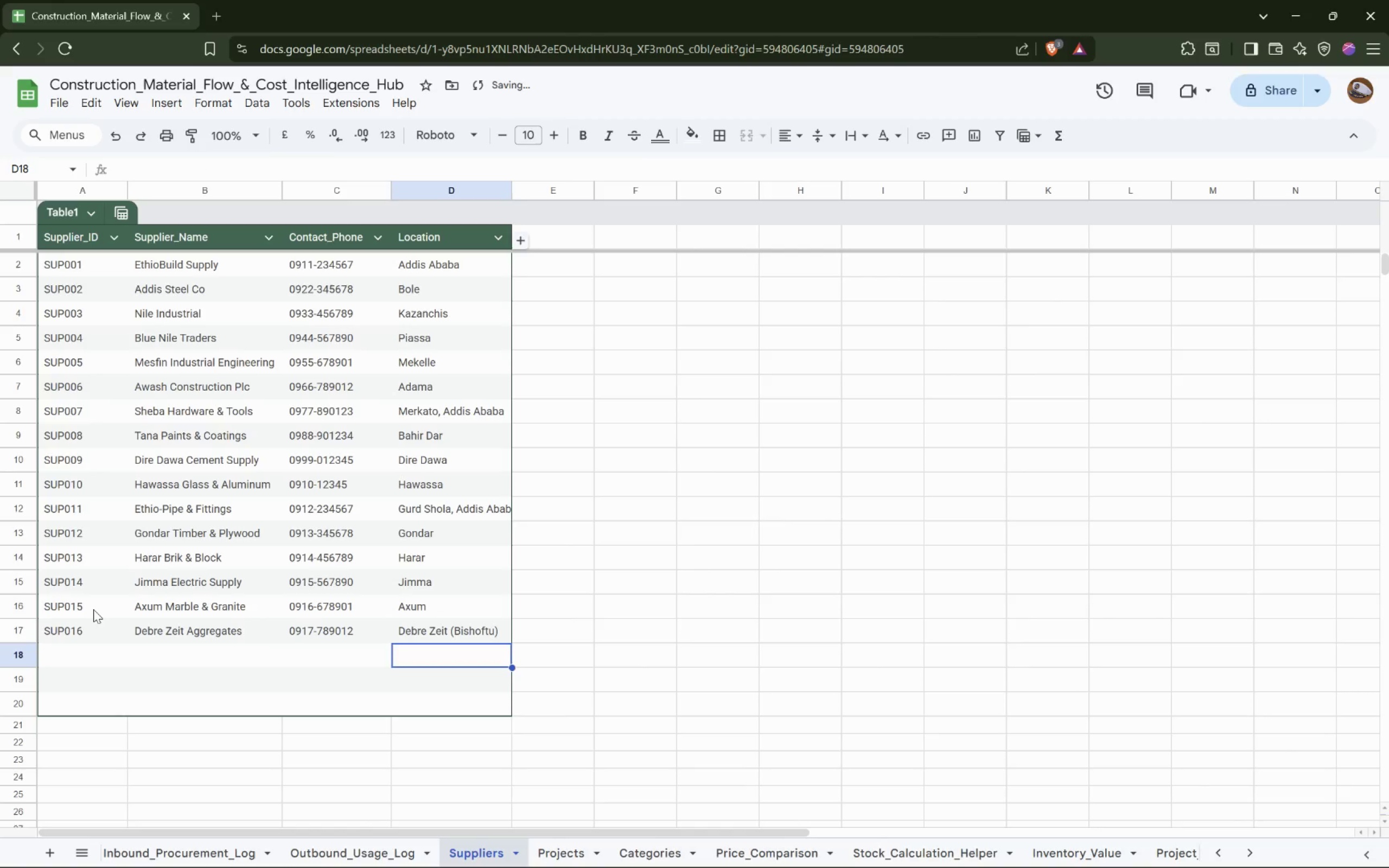 
key(ArrowLeft)
 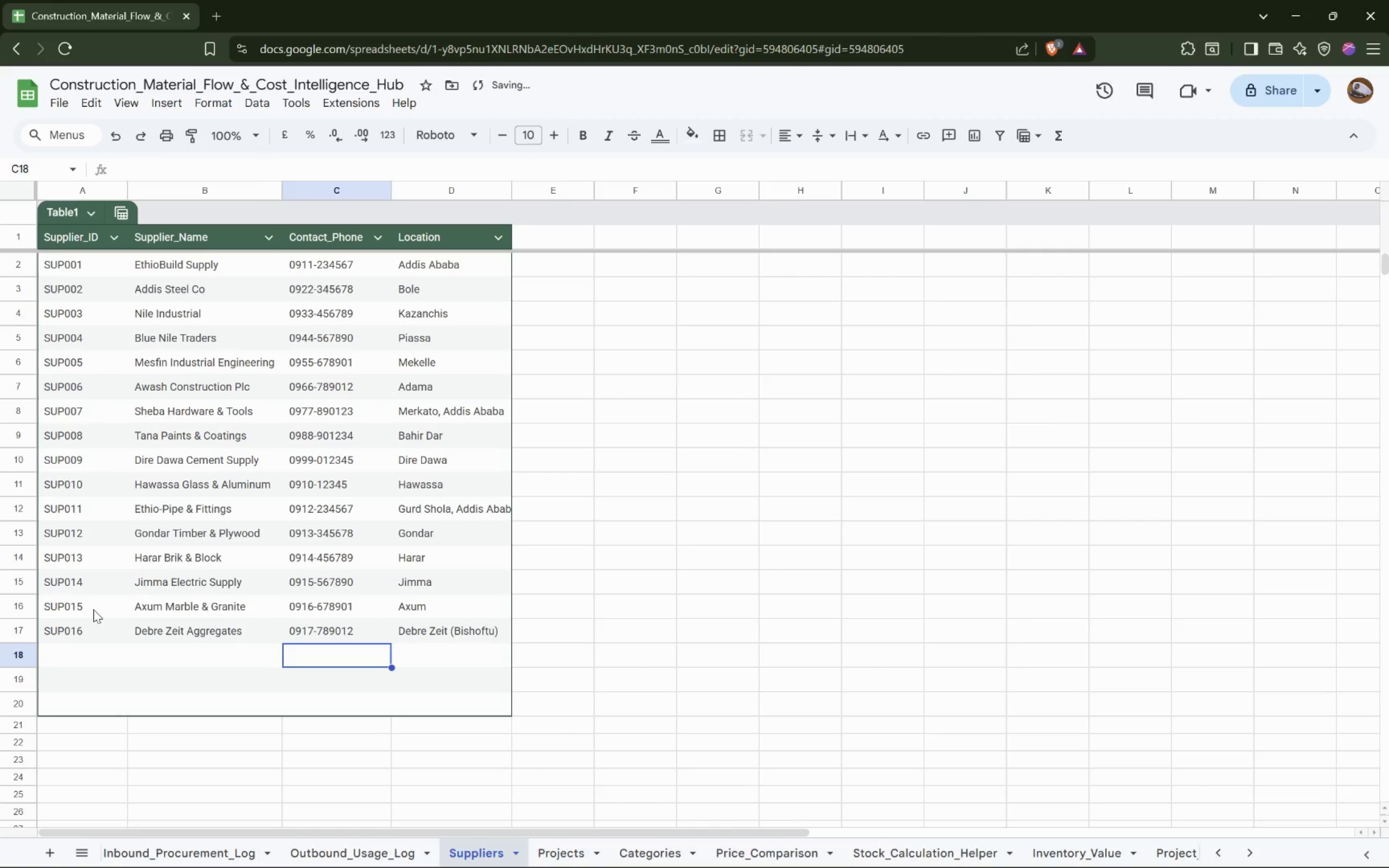 
key(ArrowLeft)
 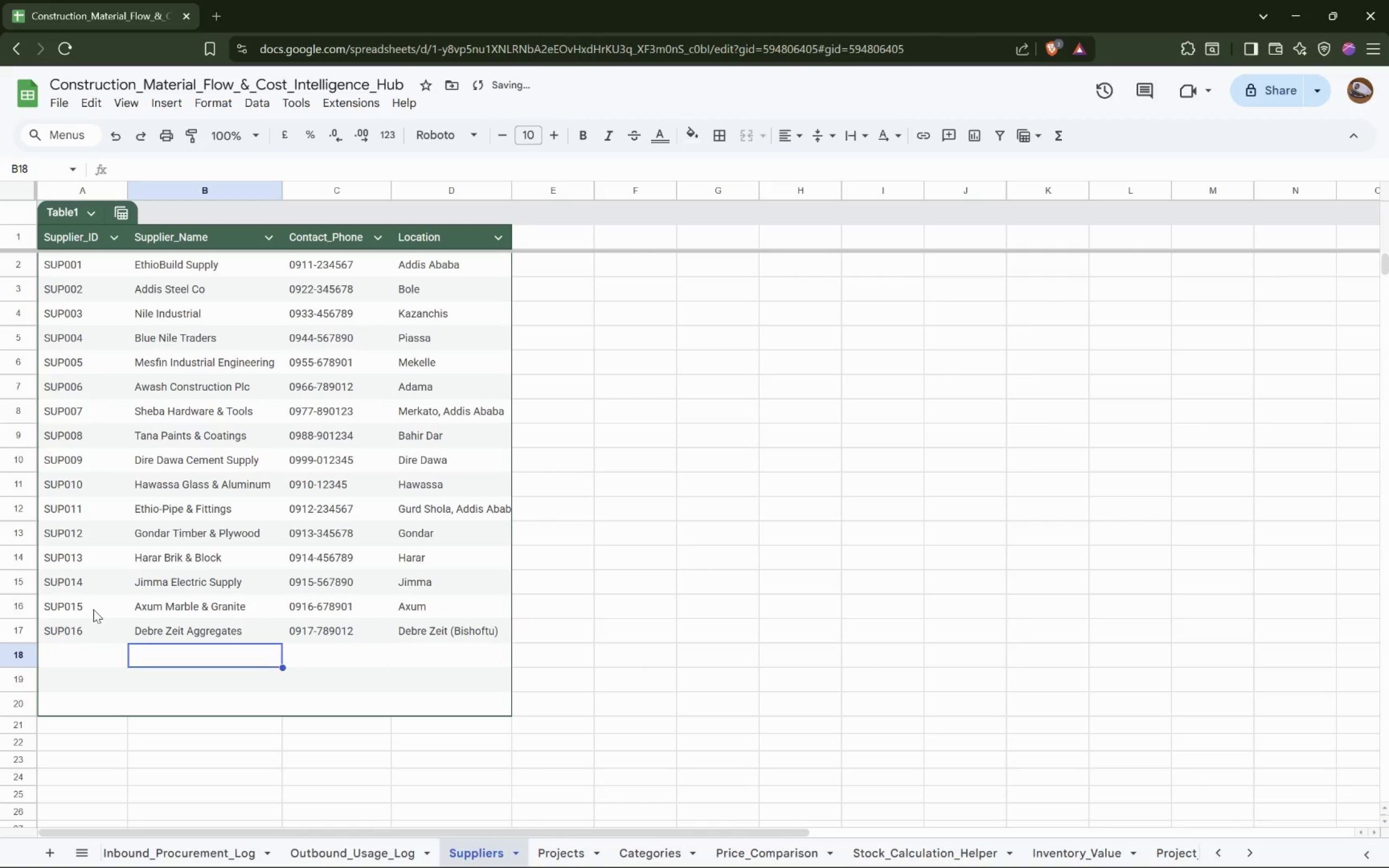 
key(ArrowLeft)
 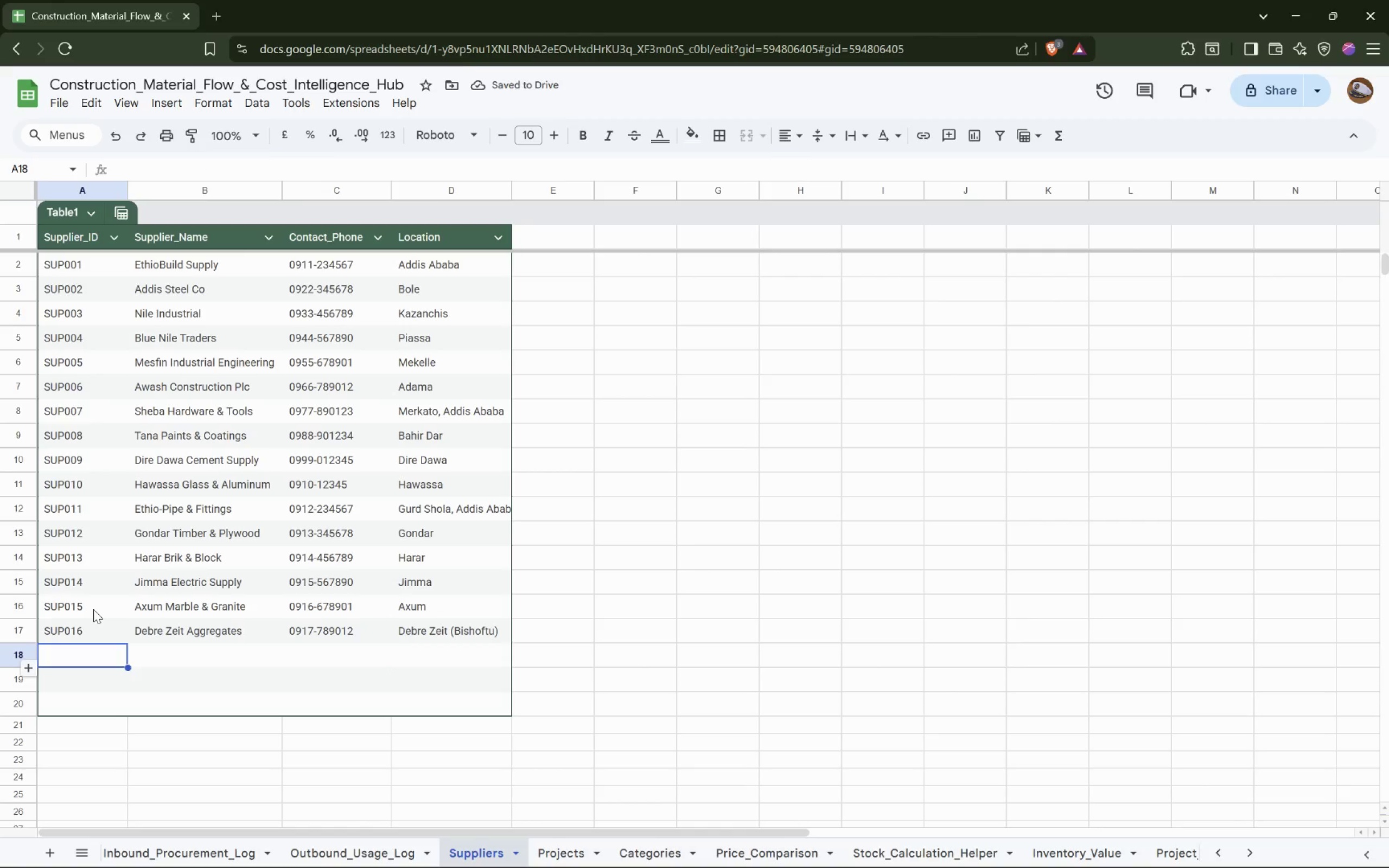 
type(SUP017)
key(Tab)
type(Jinka Roofing Systems)
key(Tab)
type(0918-901234)
key(Tab)
 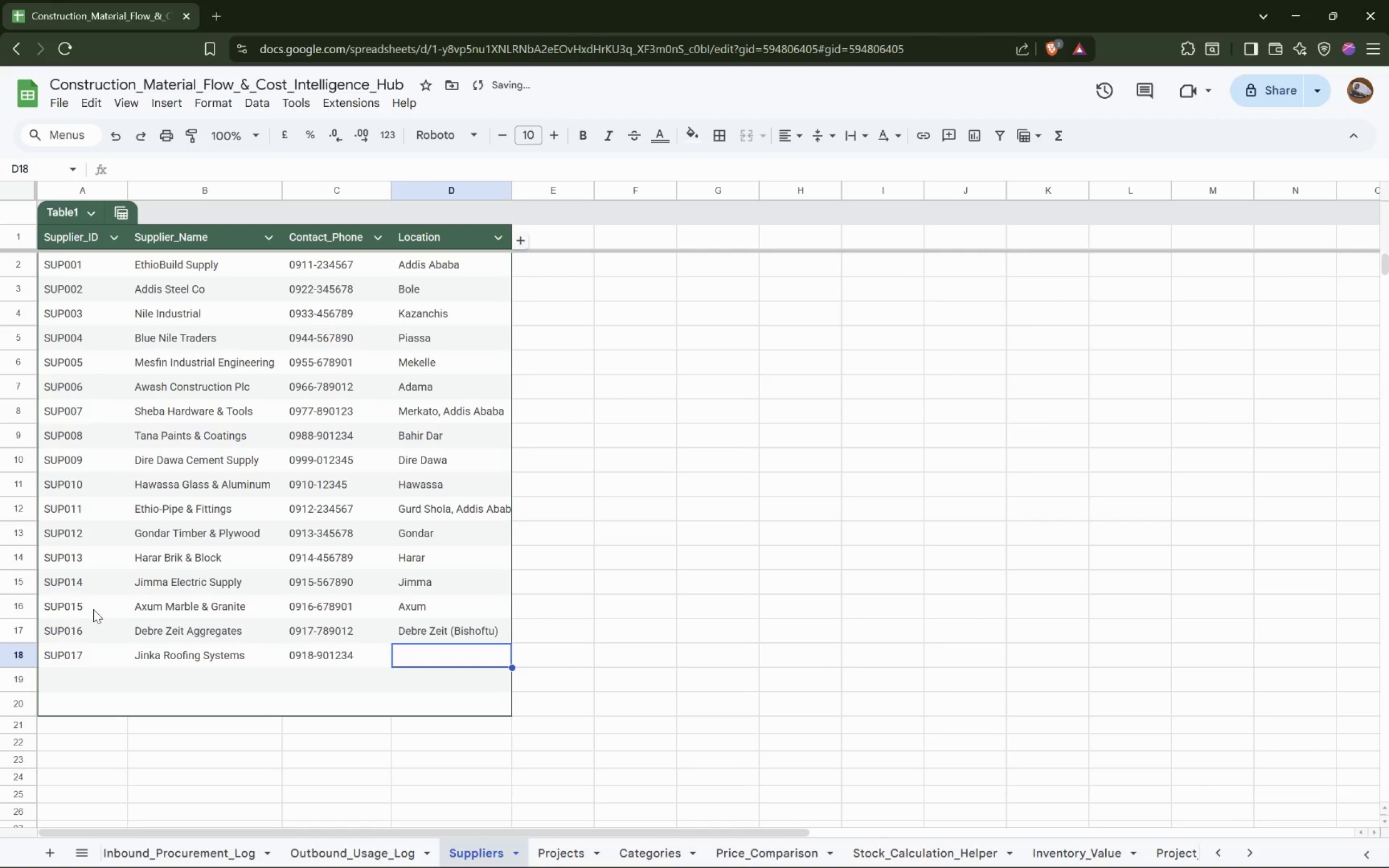 
wait(17.59)
 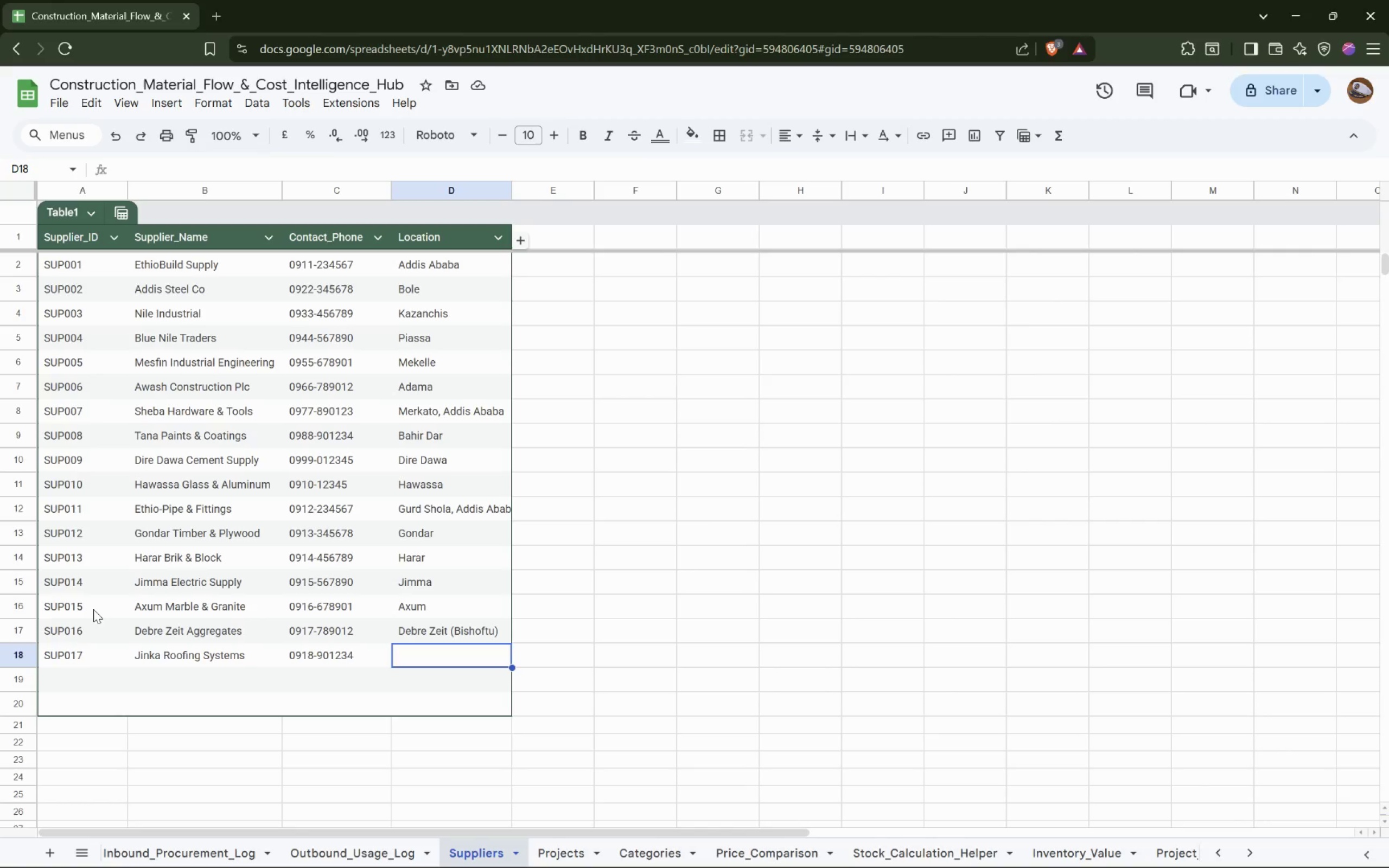 
type(Jijn)
key(Backspace)
key(Backspace)
type(nka)
 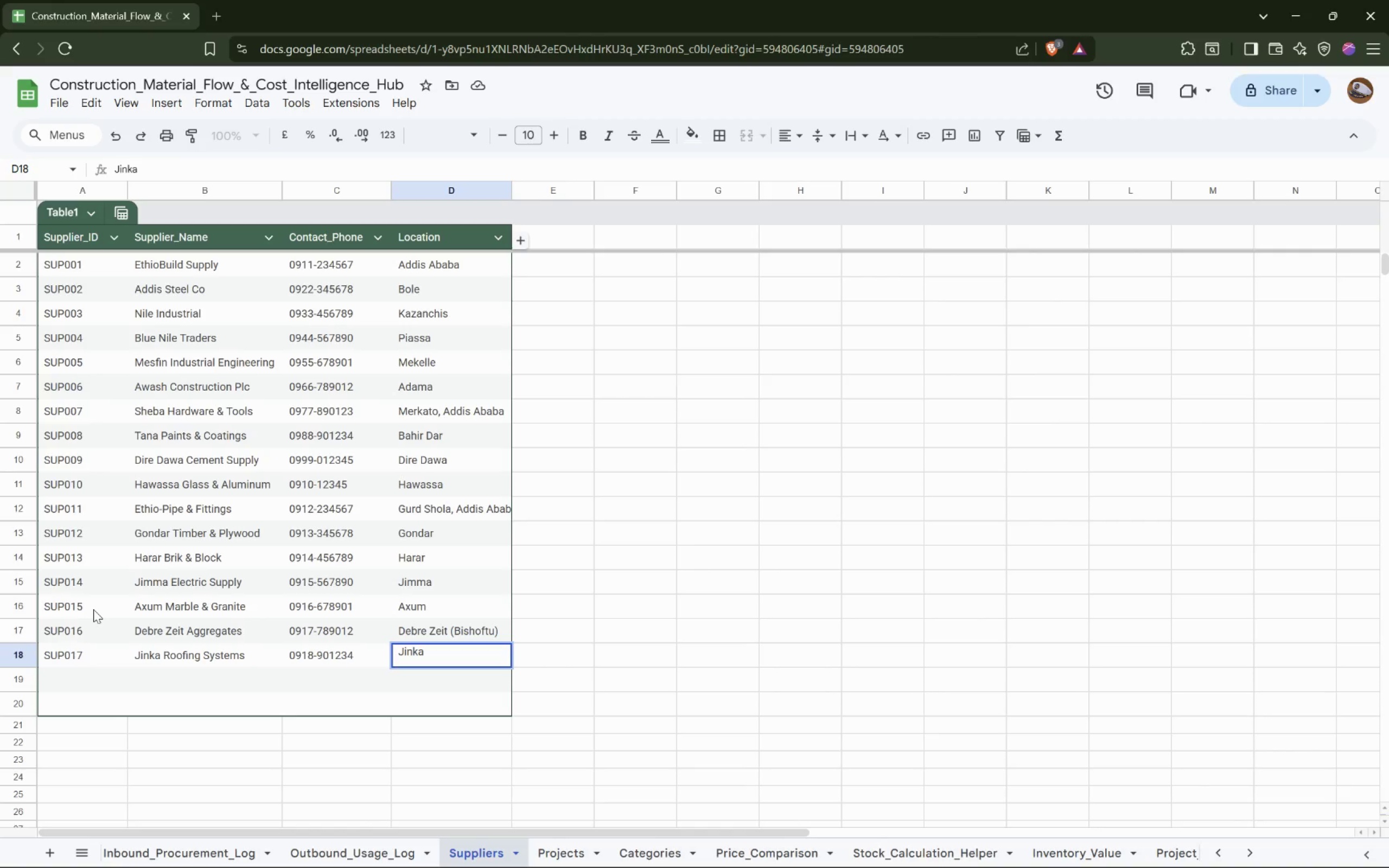 
key(ArrowDown)
 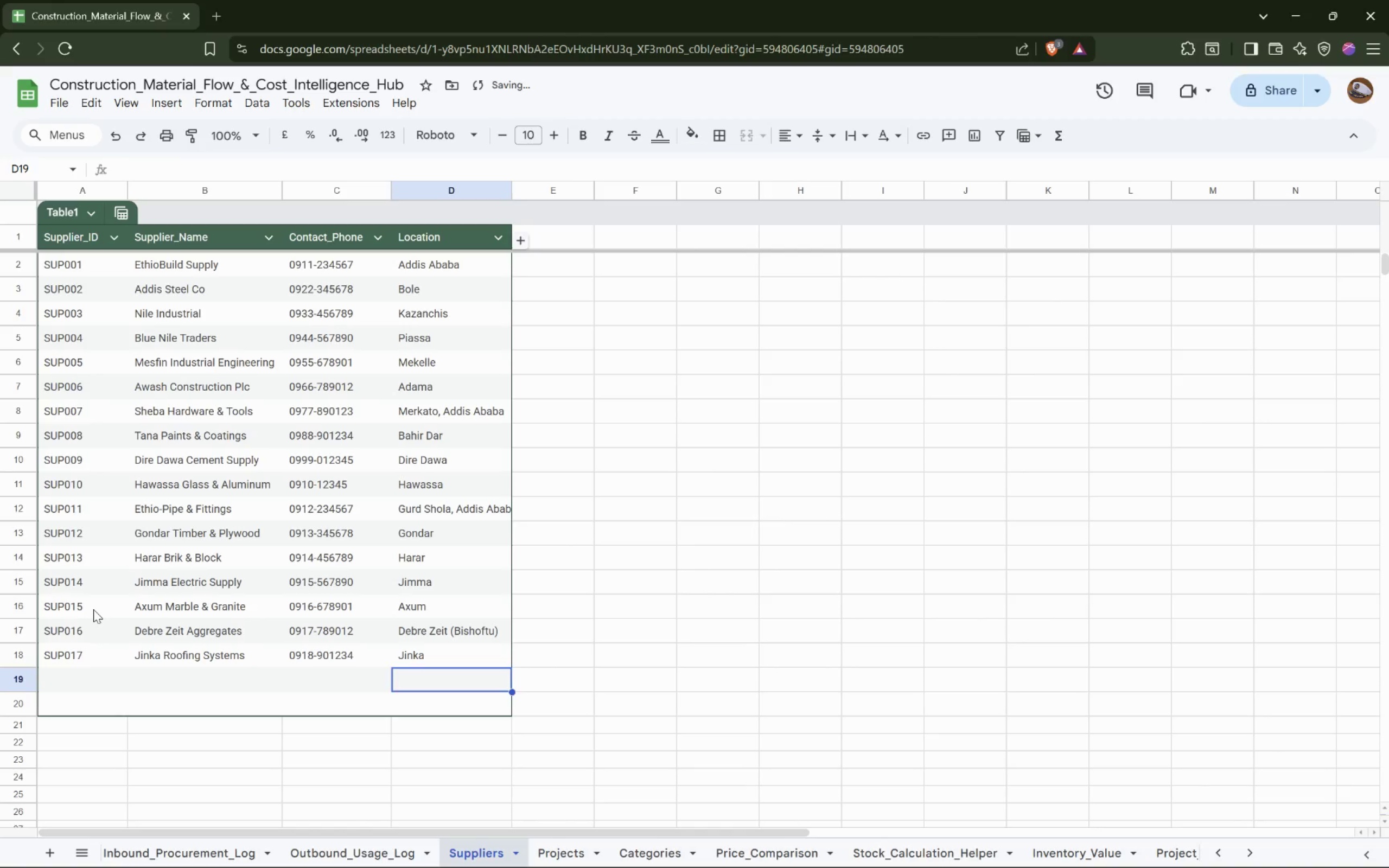 
key(ArrowLeft)
 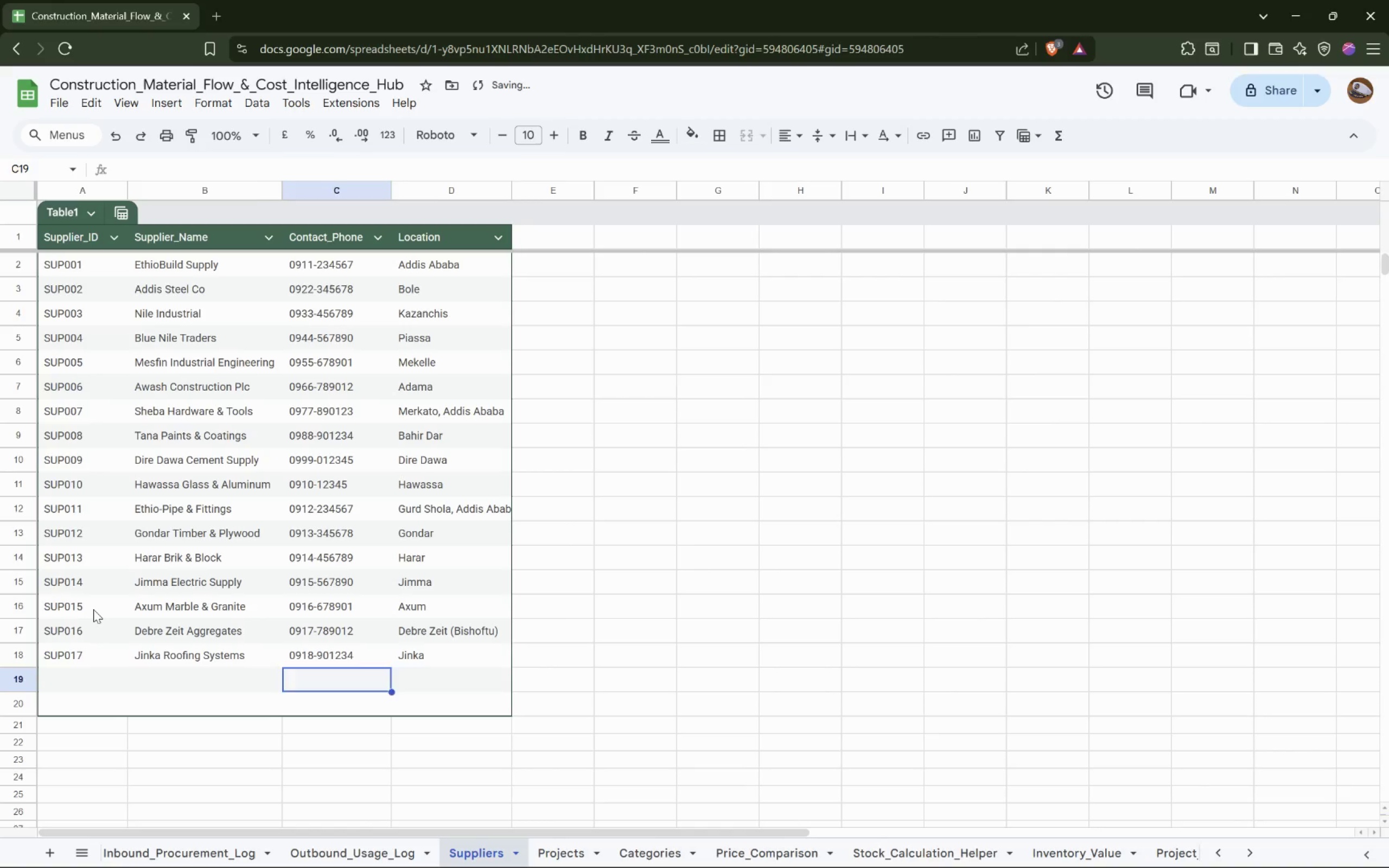 
key(ArrowLeft)
 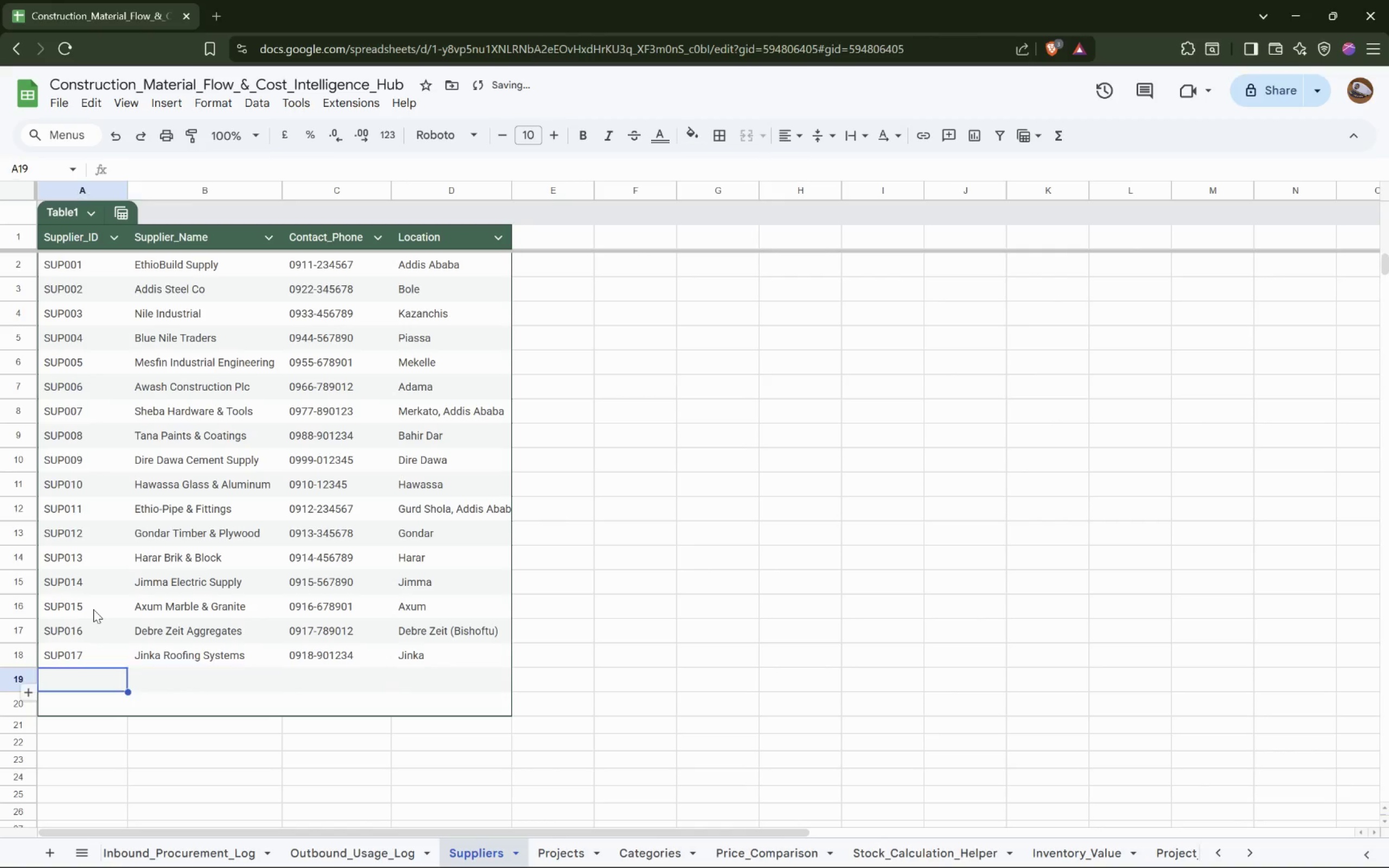 
key(ArrowLeft)
 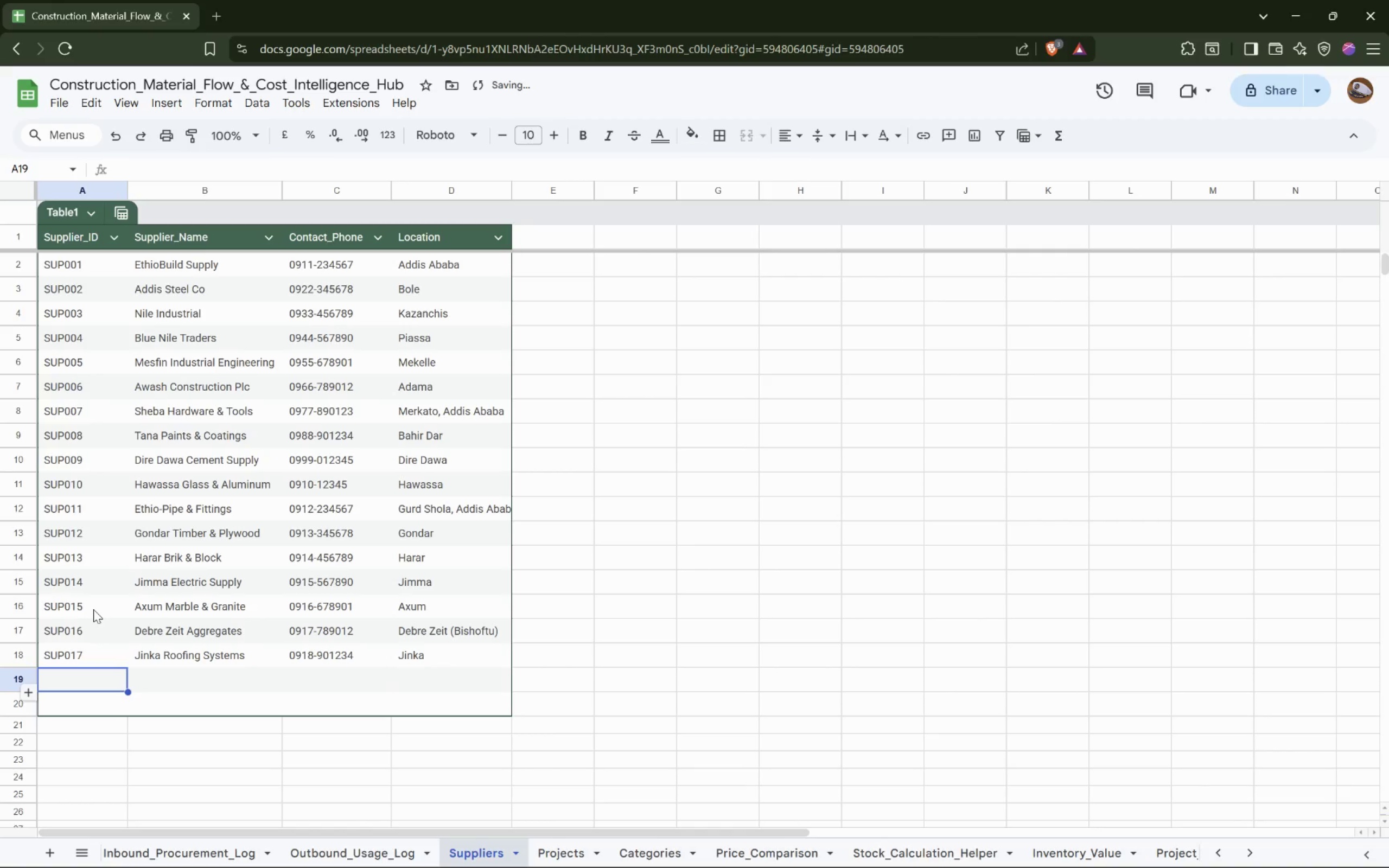 
type(Su)
key(Backspace)
type(UP))
key(Backspace)
type())
key(Backspace)
type(018)
key(Tab)
type(Semera Steel & Rebar)
key(Tab)
 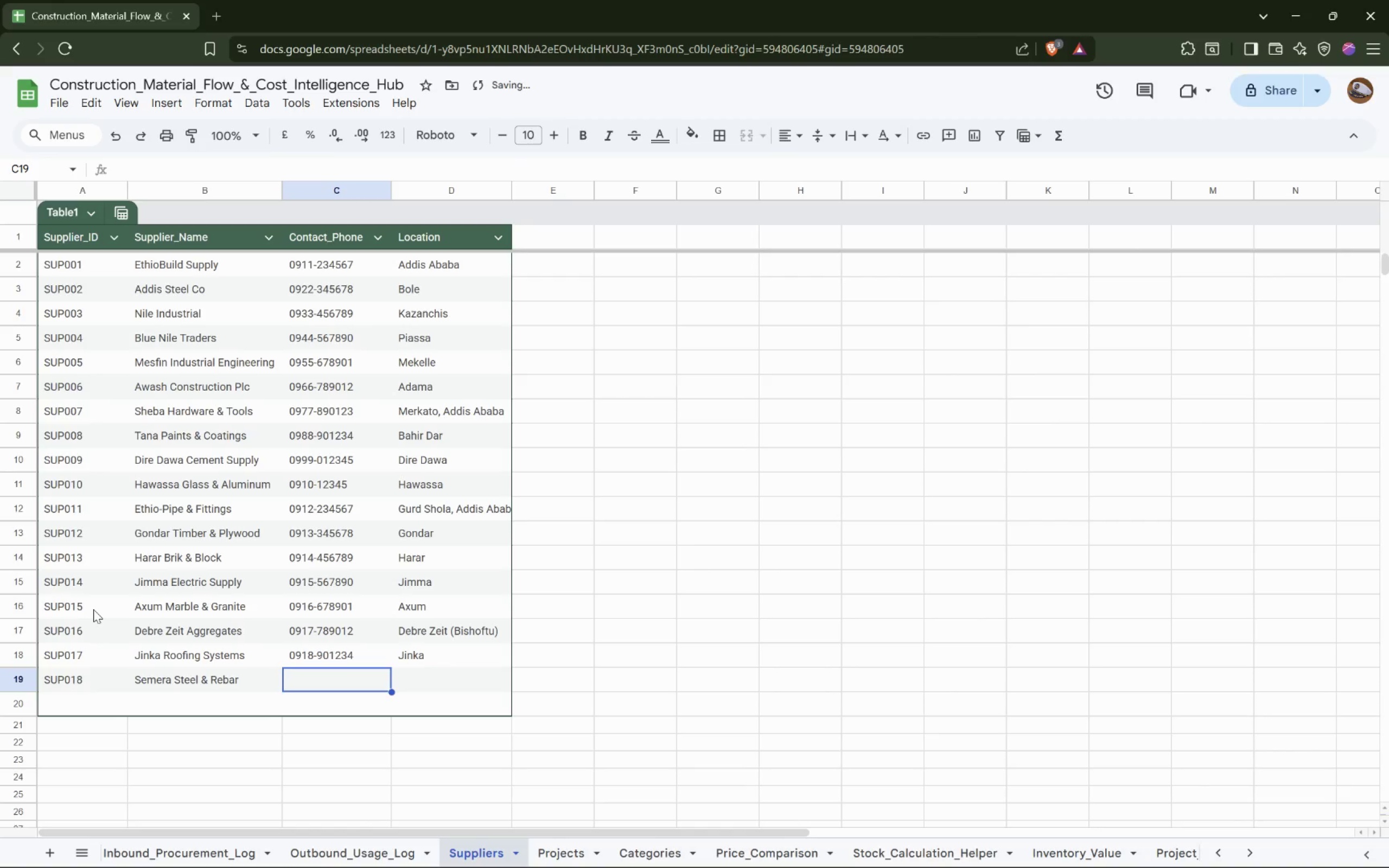 
type(0919-901234)
 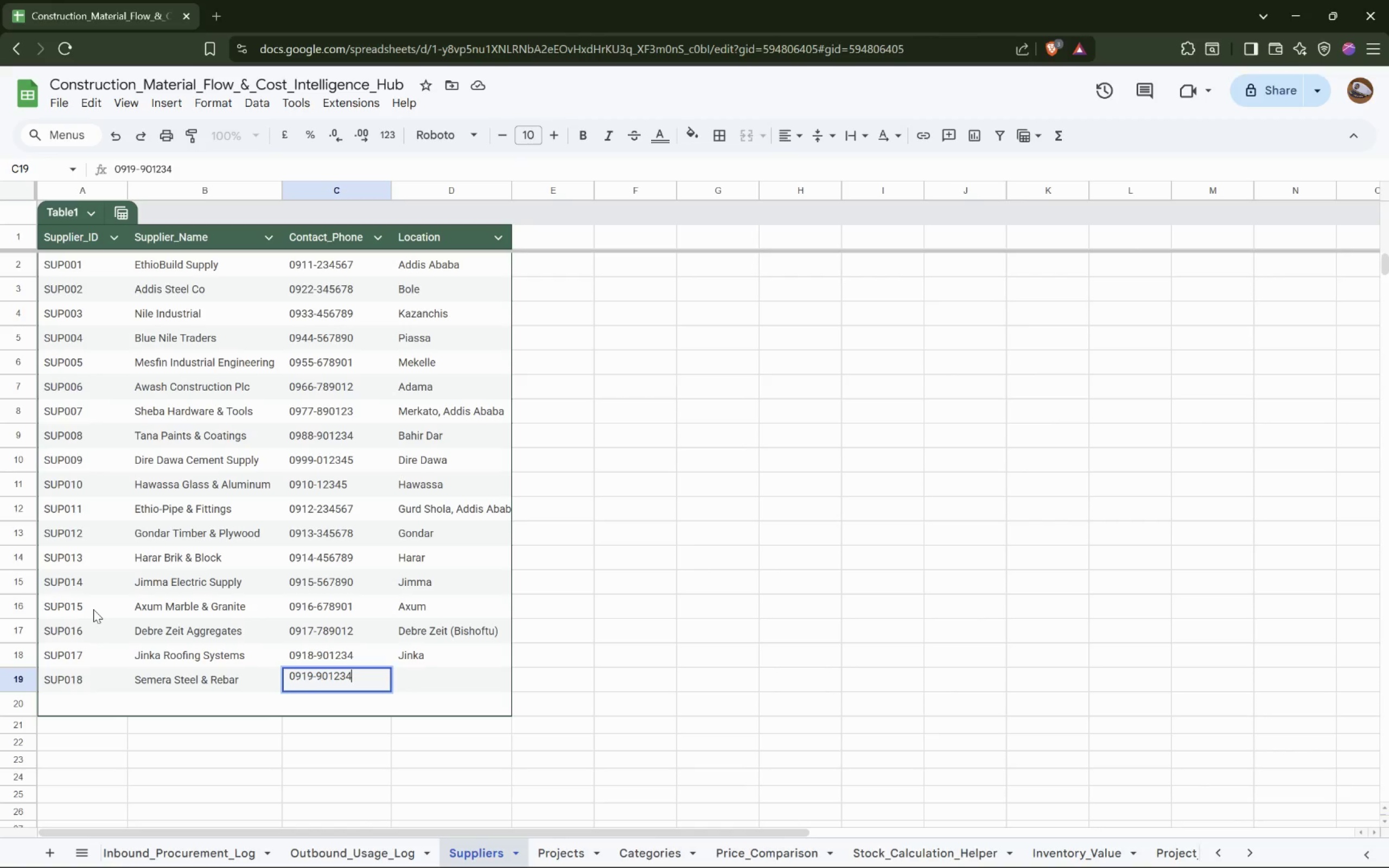 
key(Tab)
 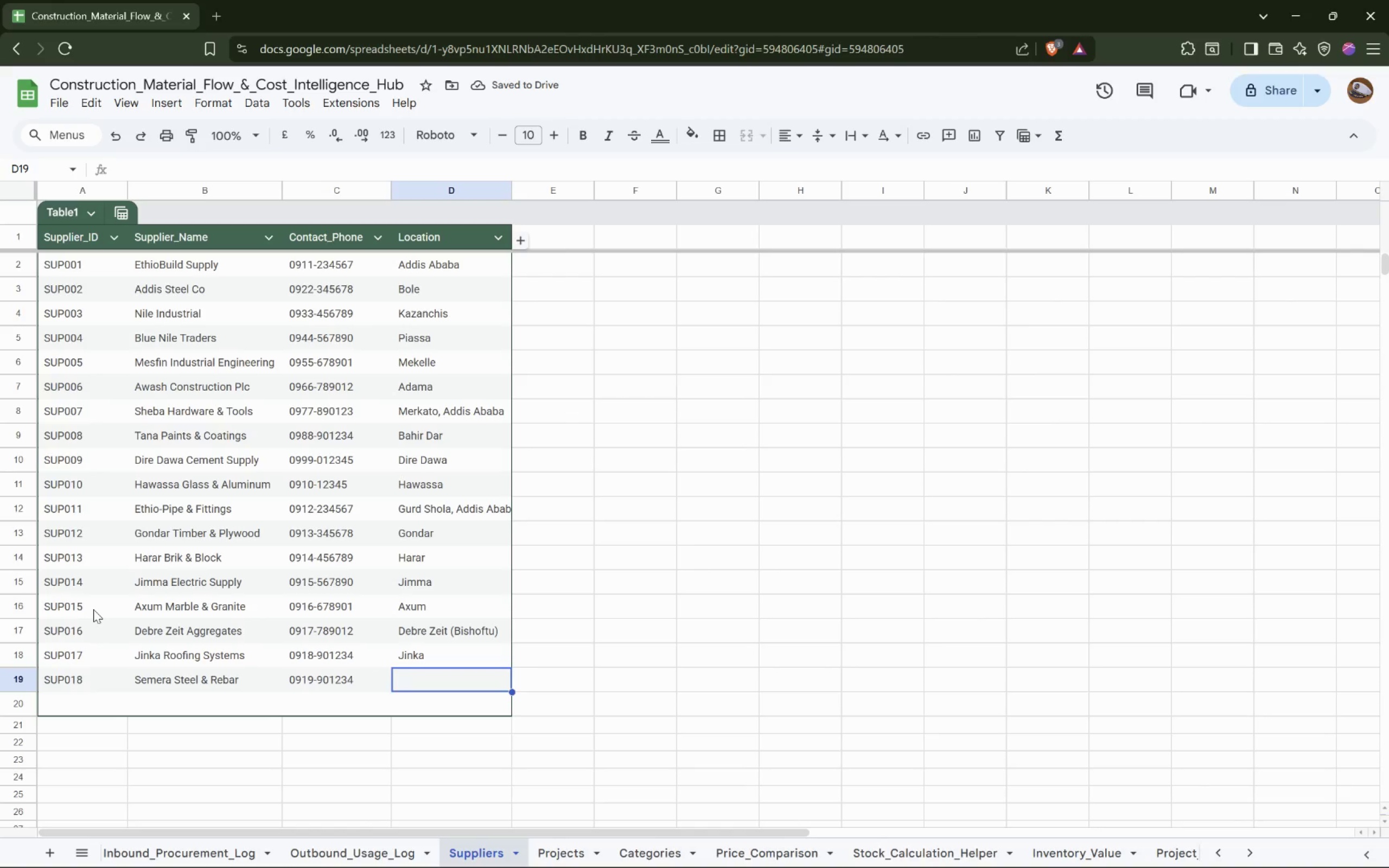 
type(Semera)
 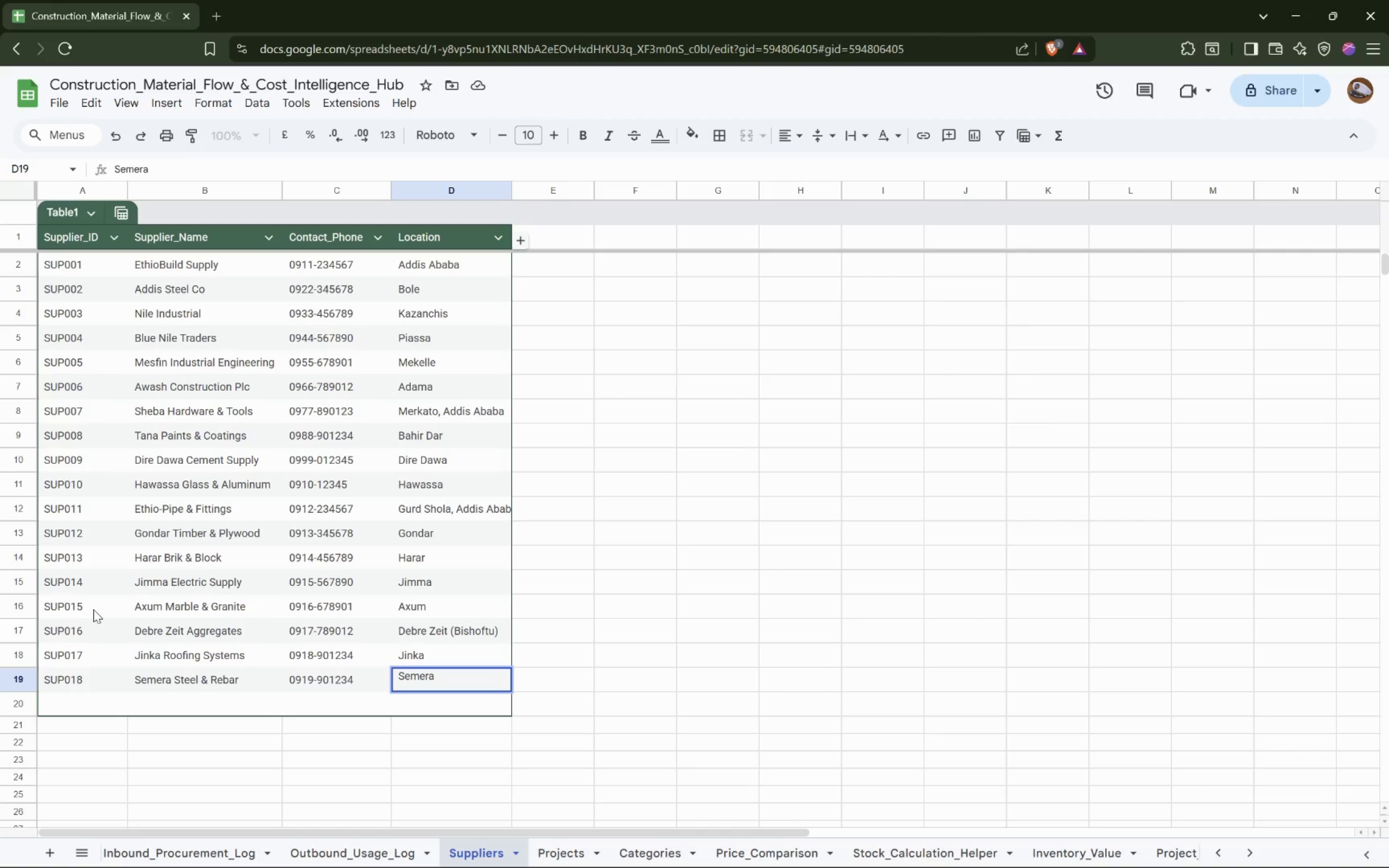 
key(ArrowDown)
 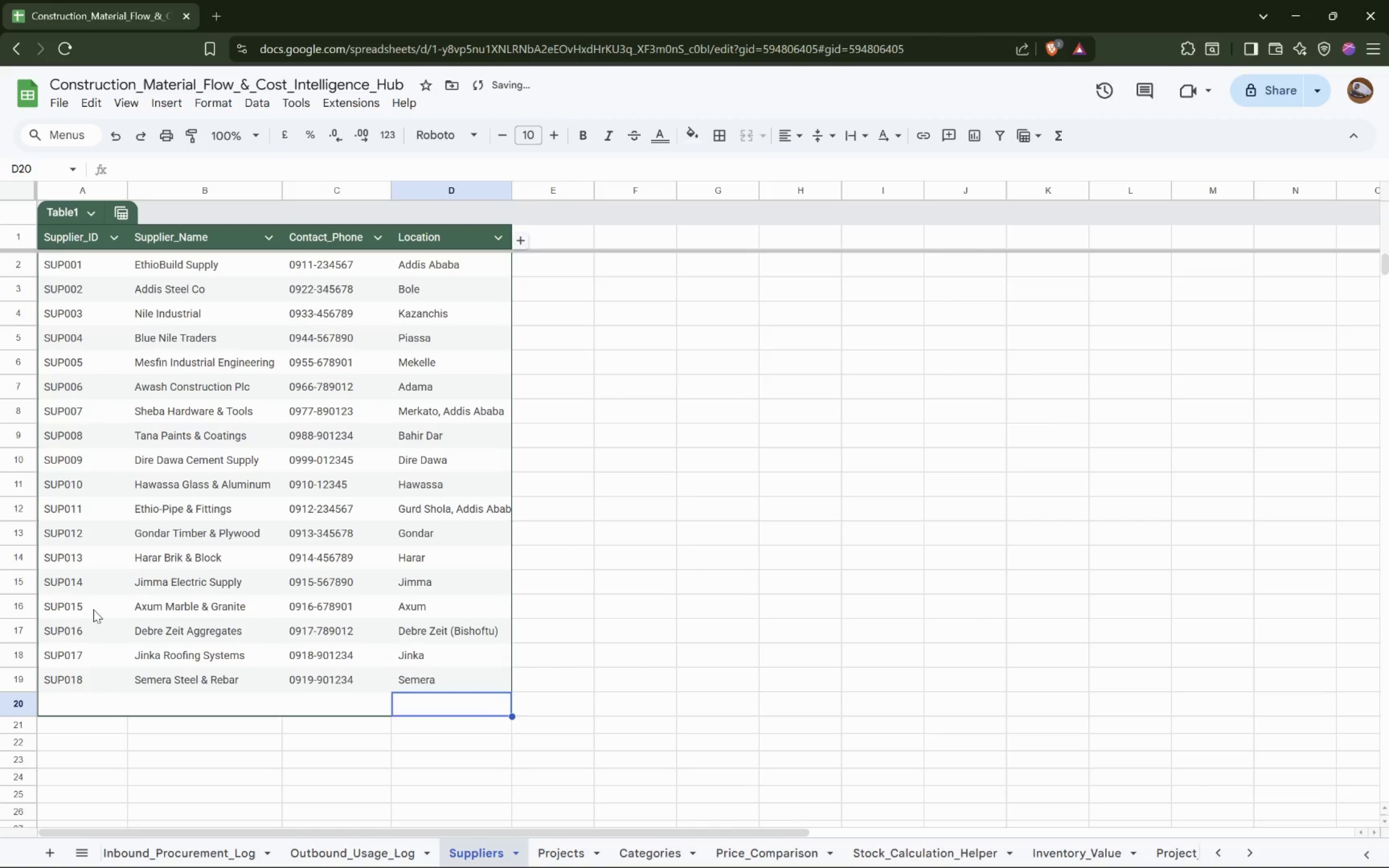 
key(ArrowLeft)
 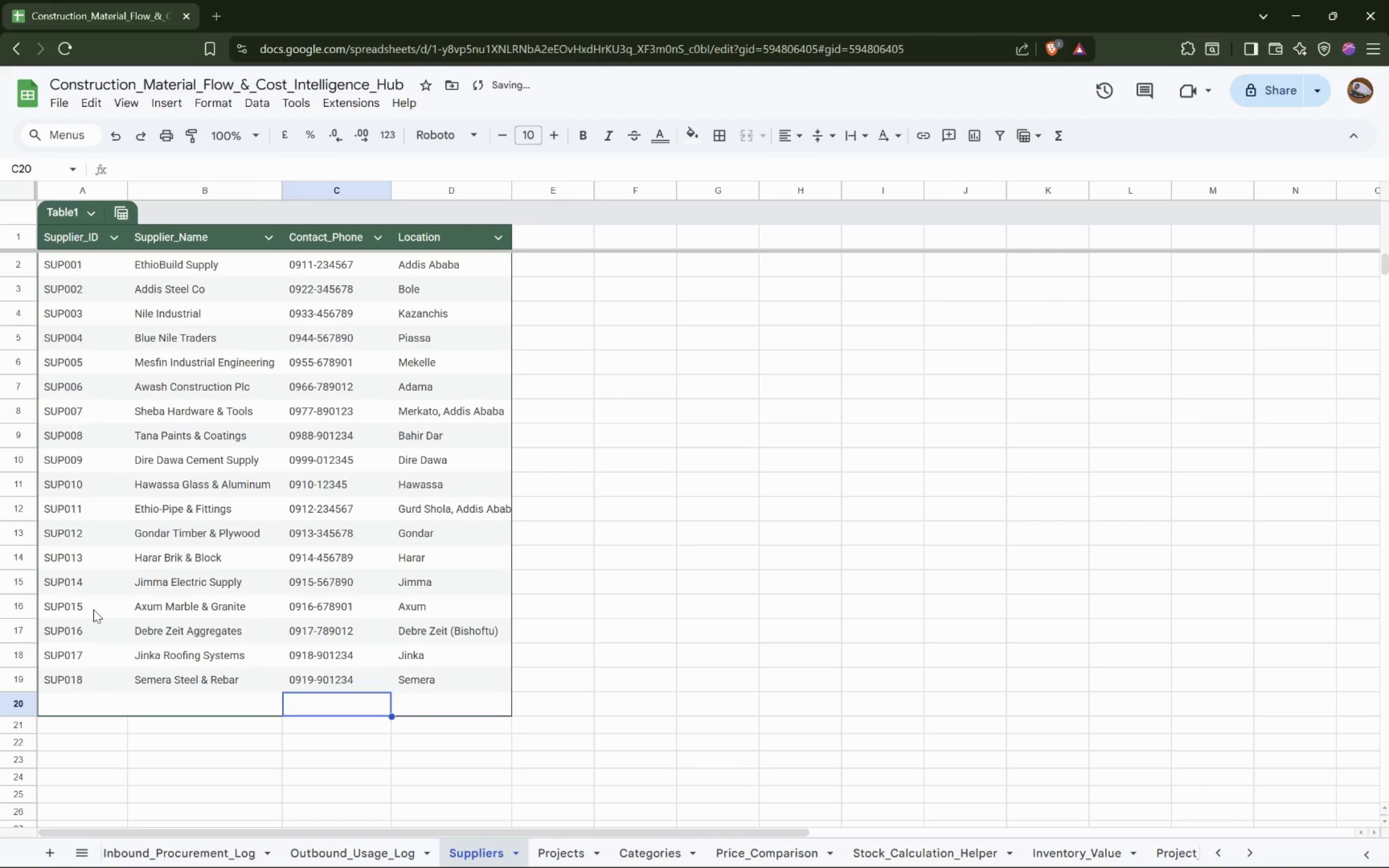 
key(ArrowLeft)
 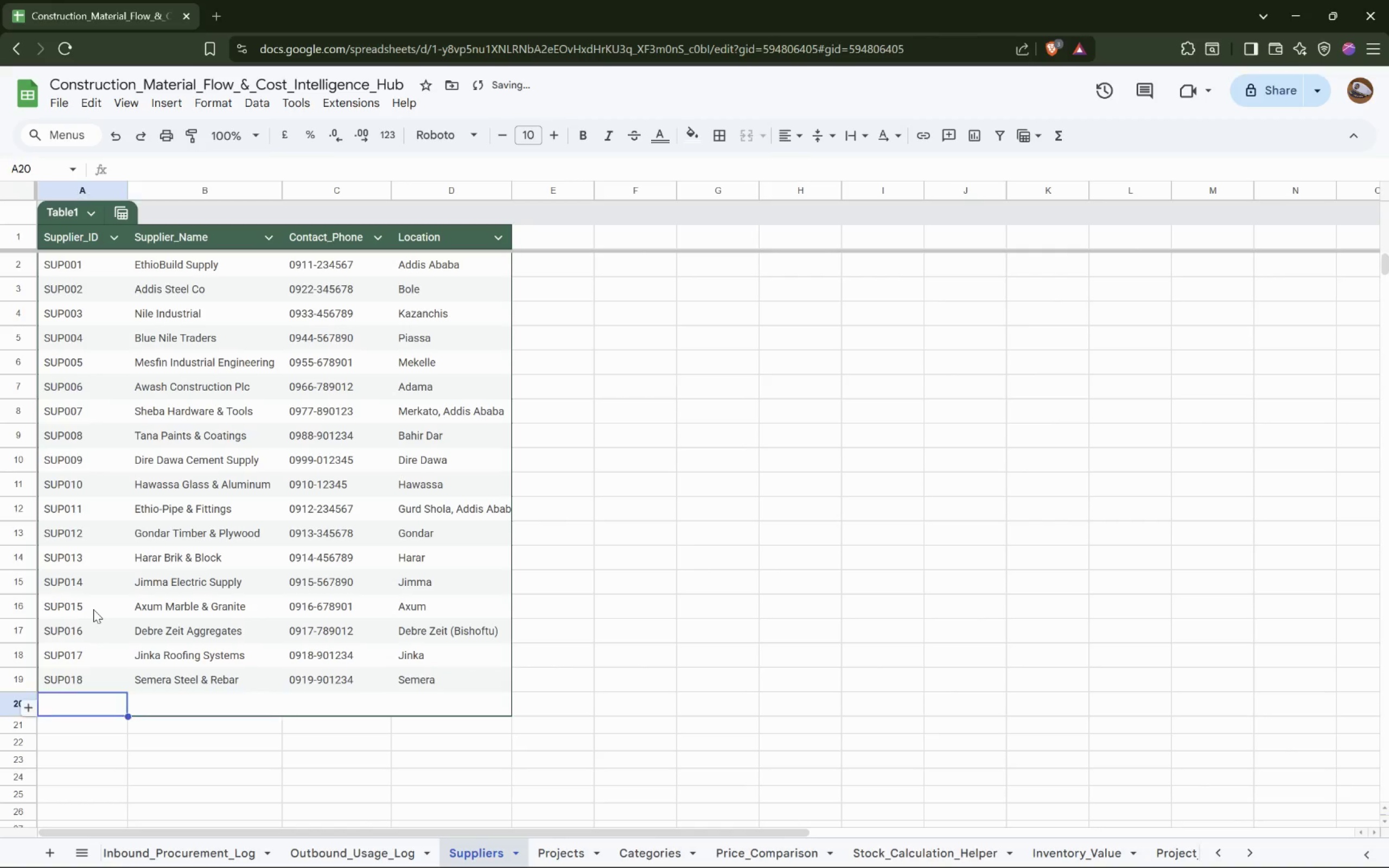 
key(ArrowLeft)
 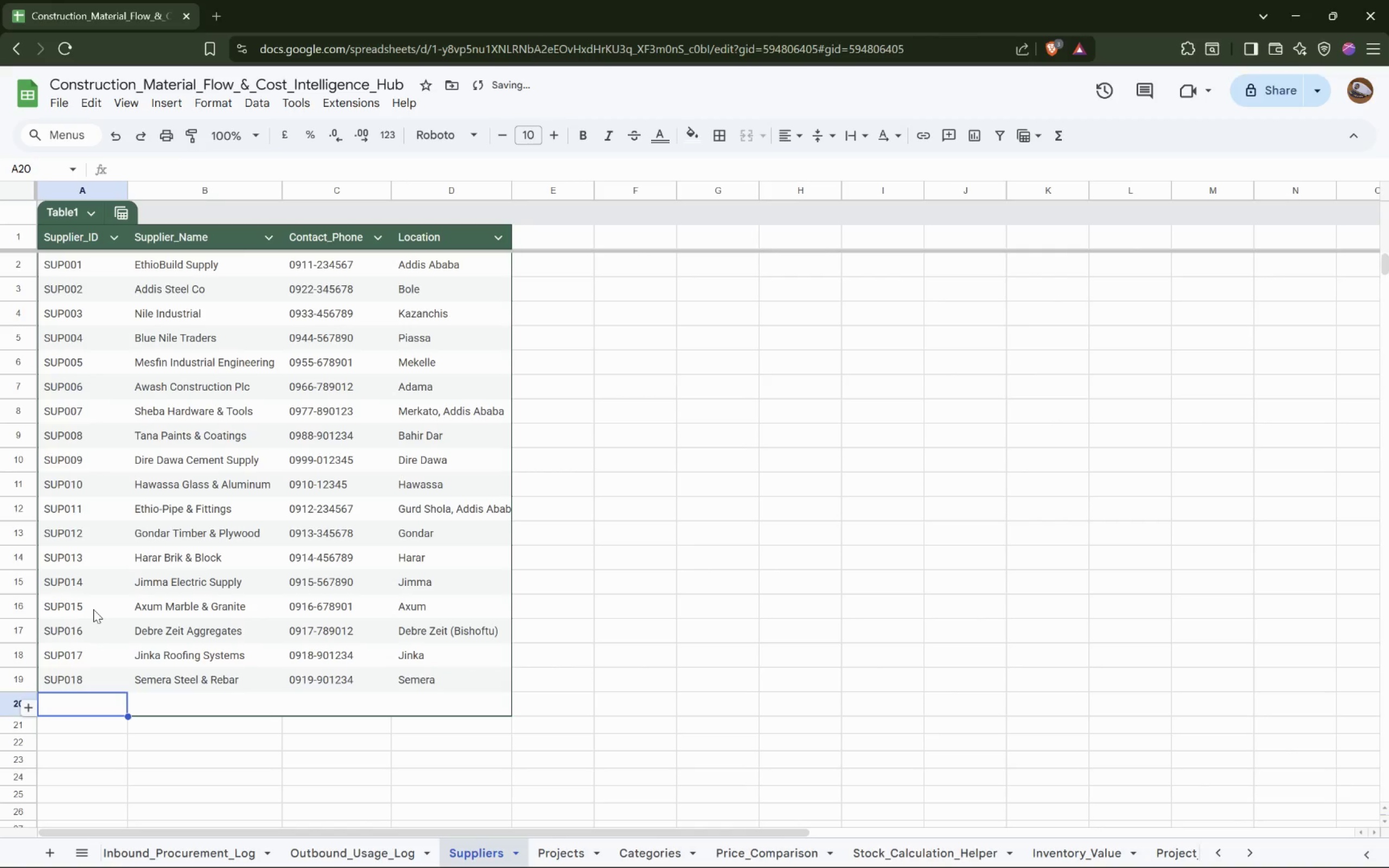 
key(ArrowLeft)
 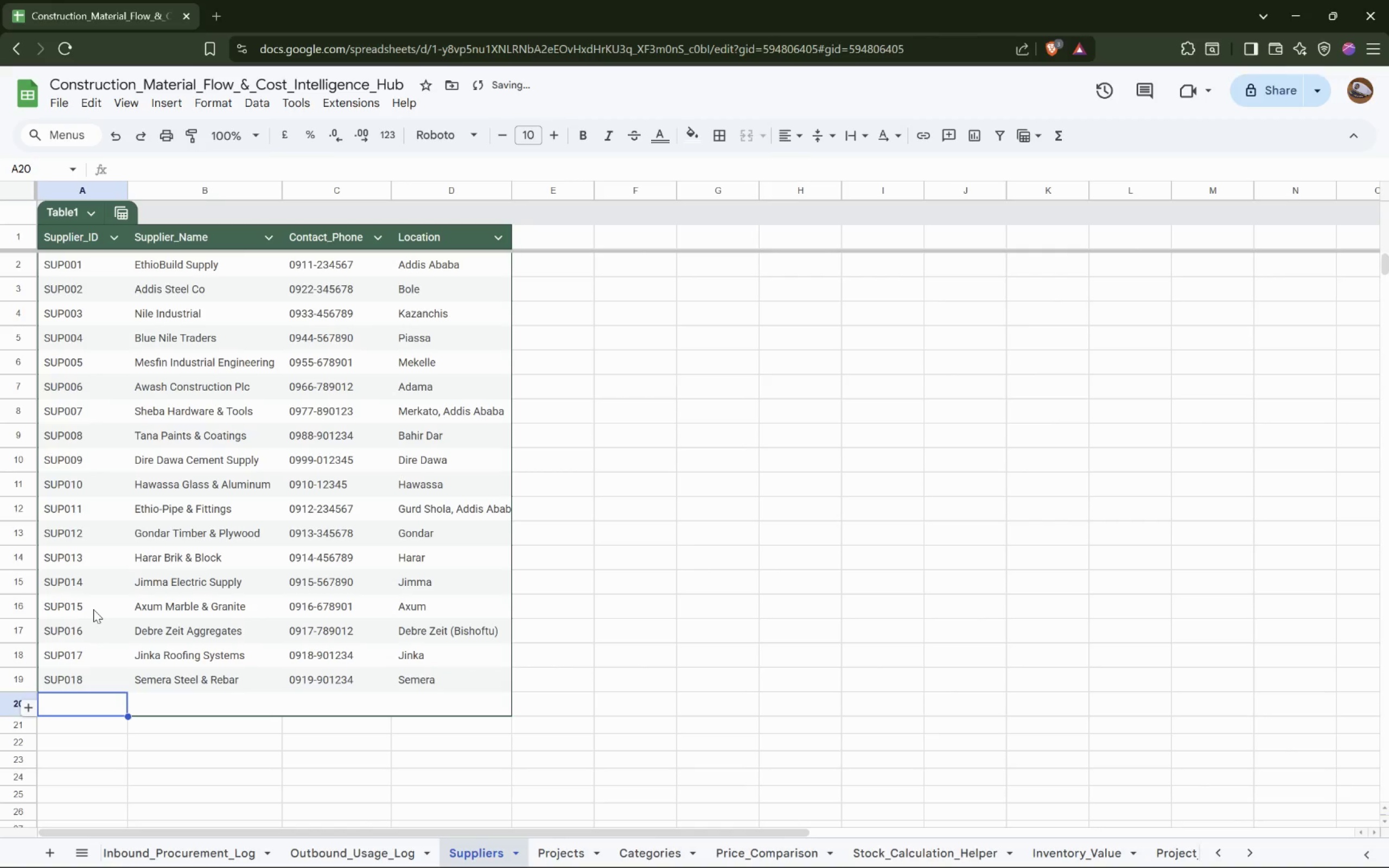 
type(SUP019)
key(Tab)
type(Arba Mich Water )
key(Backspace)
type(works)
 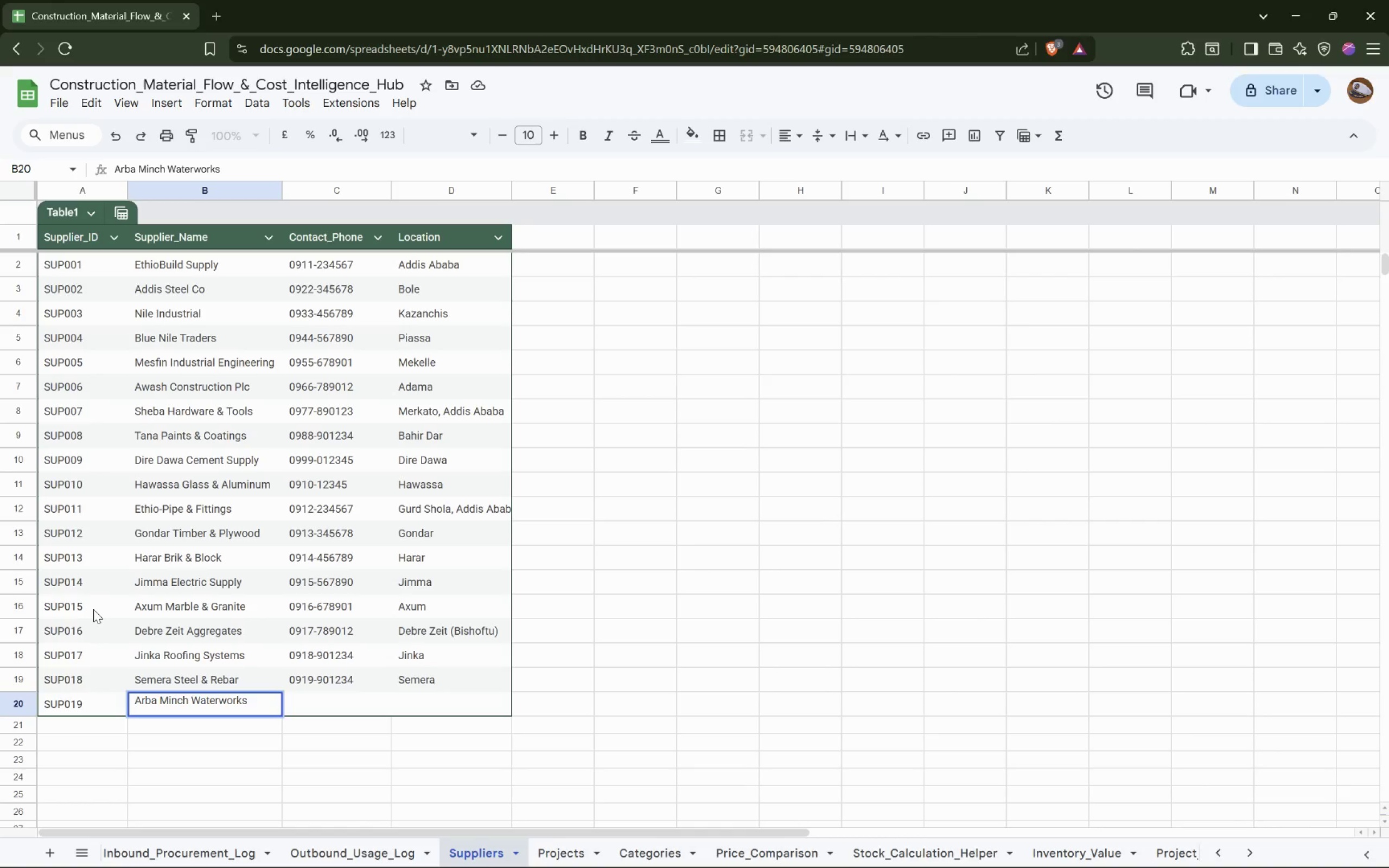 
 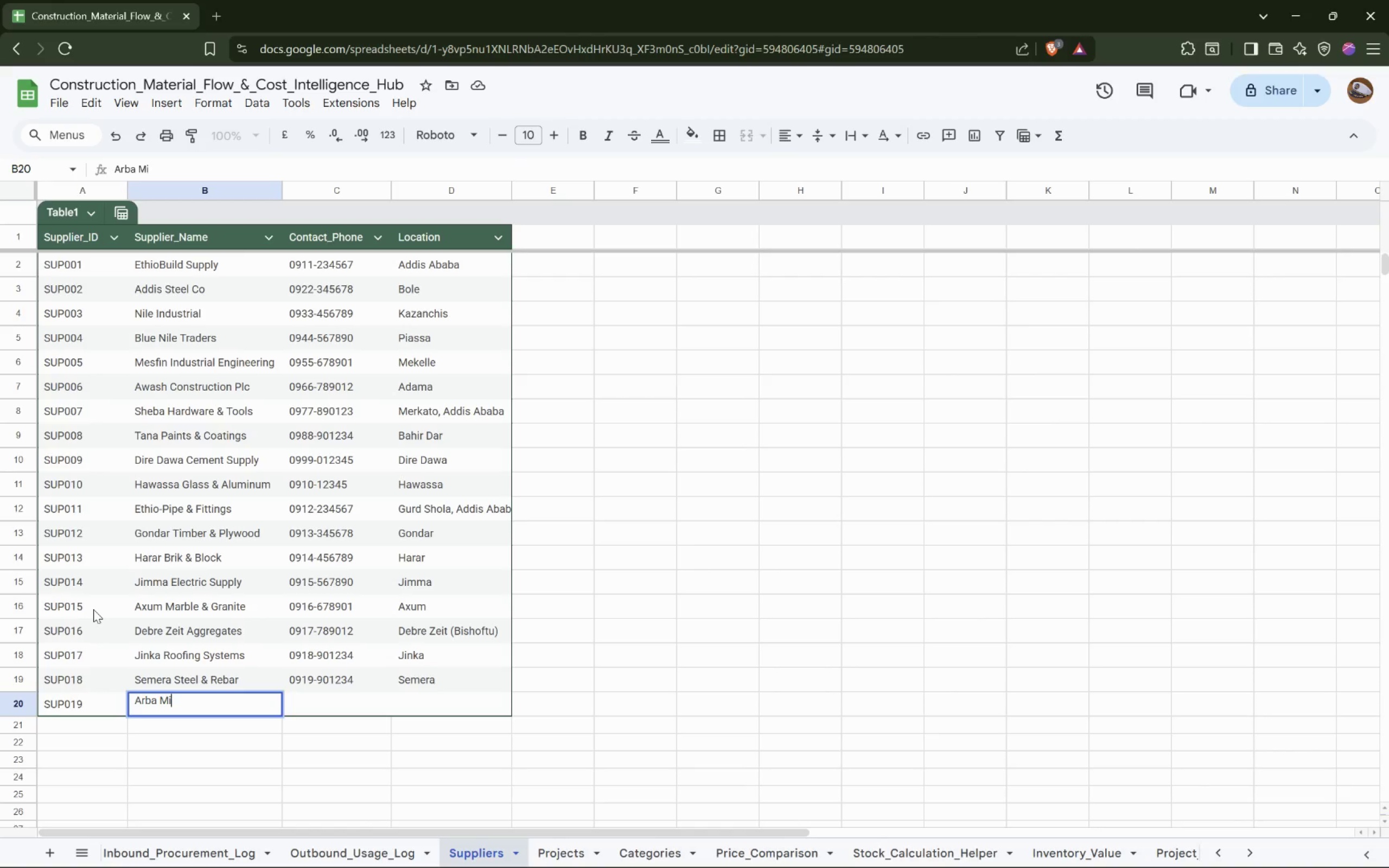 
hold_key(key=N, duration=0.31)
 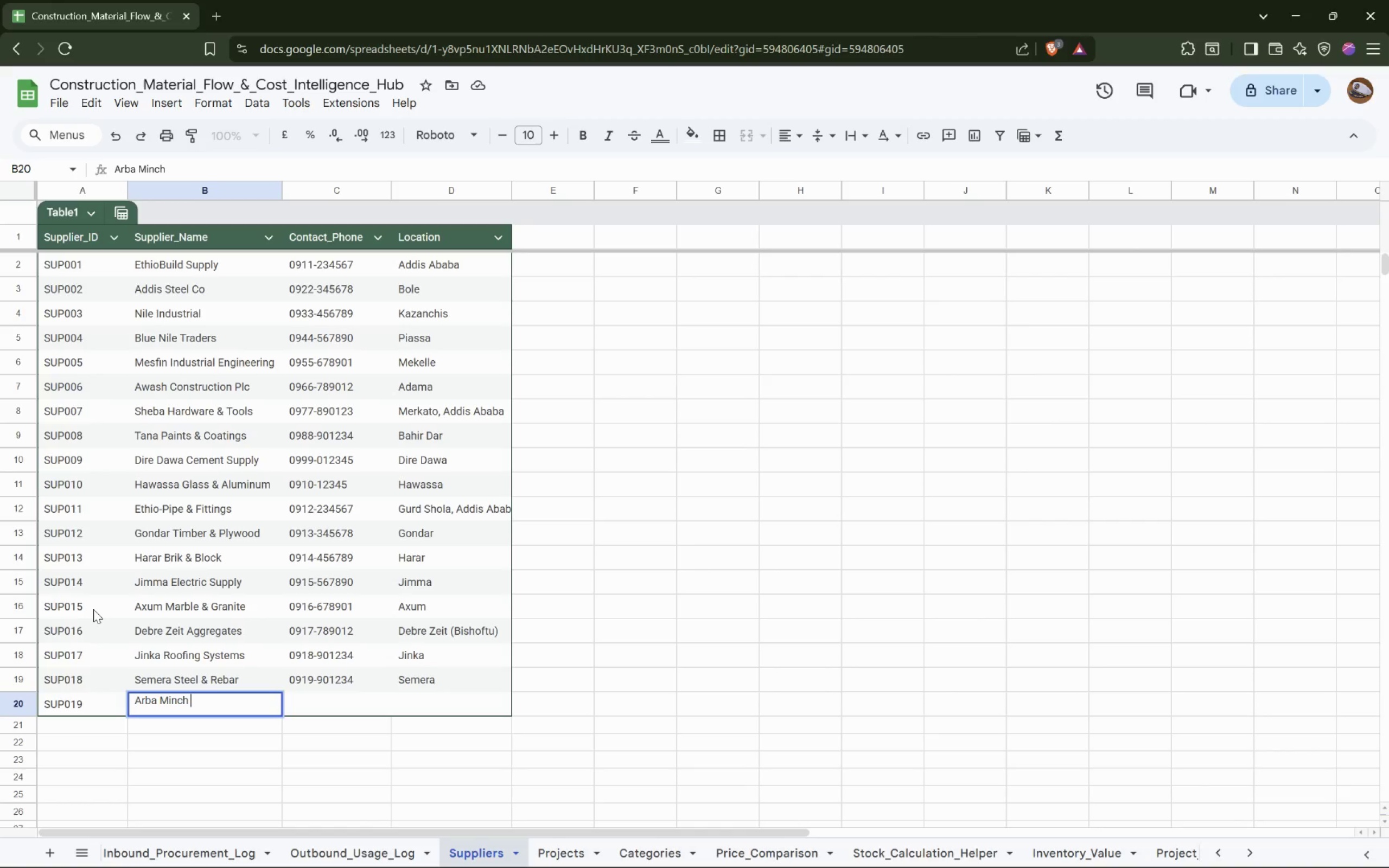 
hold_key(key=Backspace, duration=1.09)
 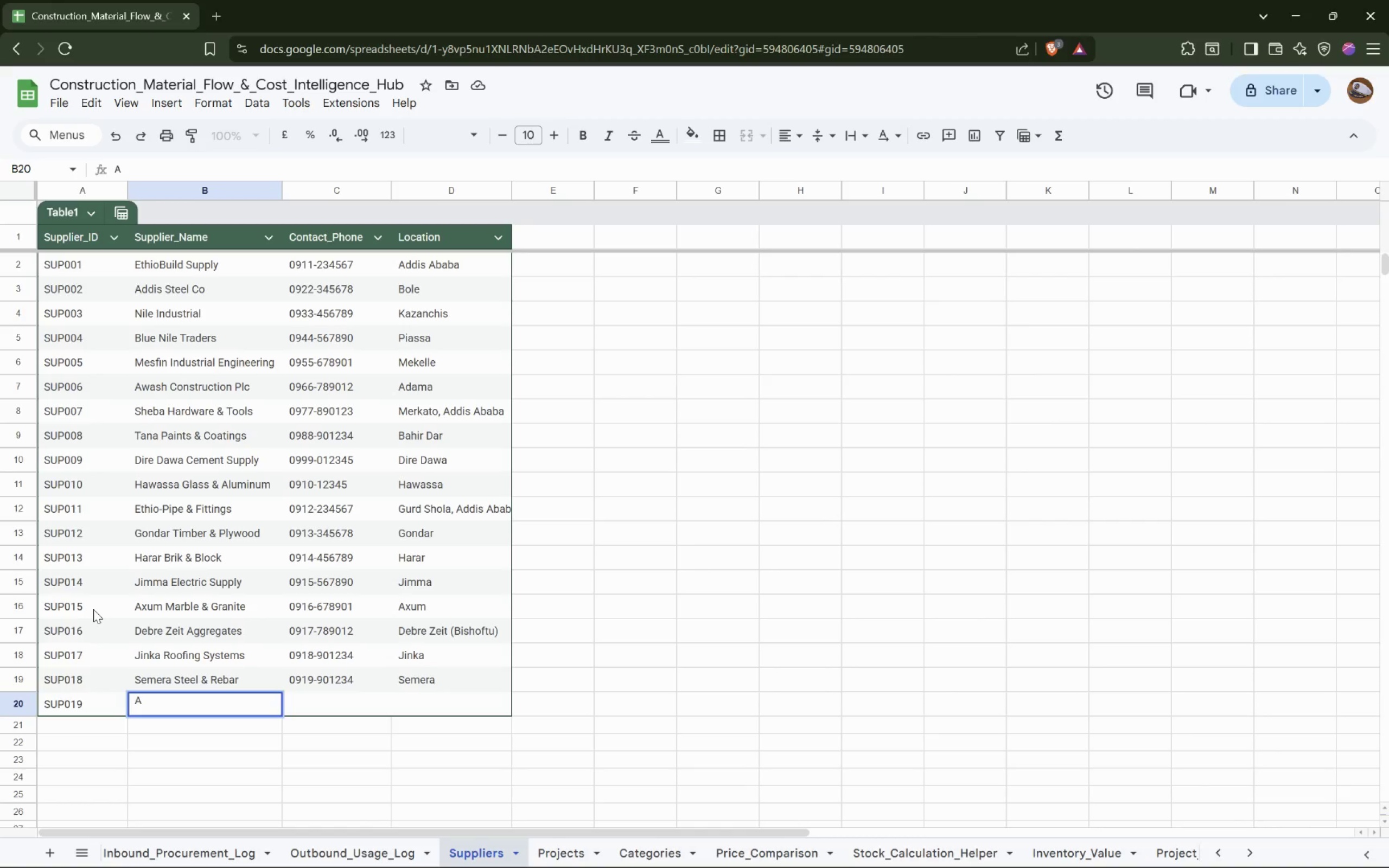 
key(Backspace)
type(Shahemene Lumber & Milliwork)
key(Tab)
type(0l9)
key(Backspace)
key(Backspace)
type(9)
 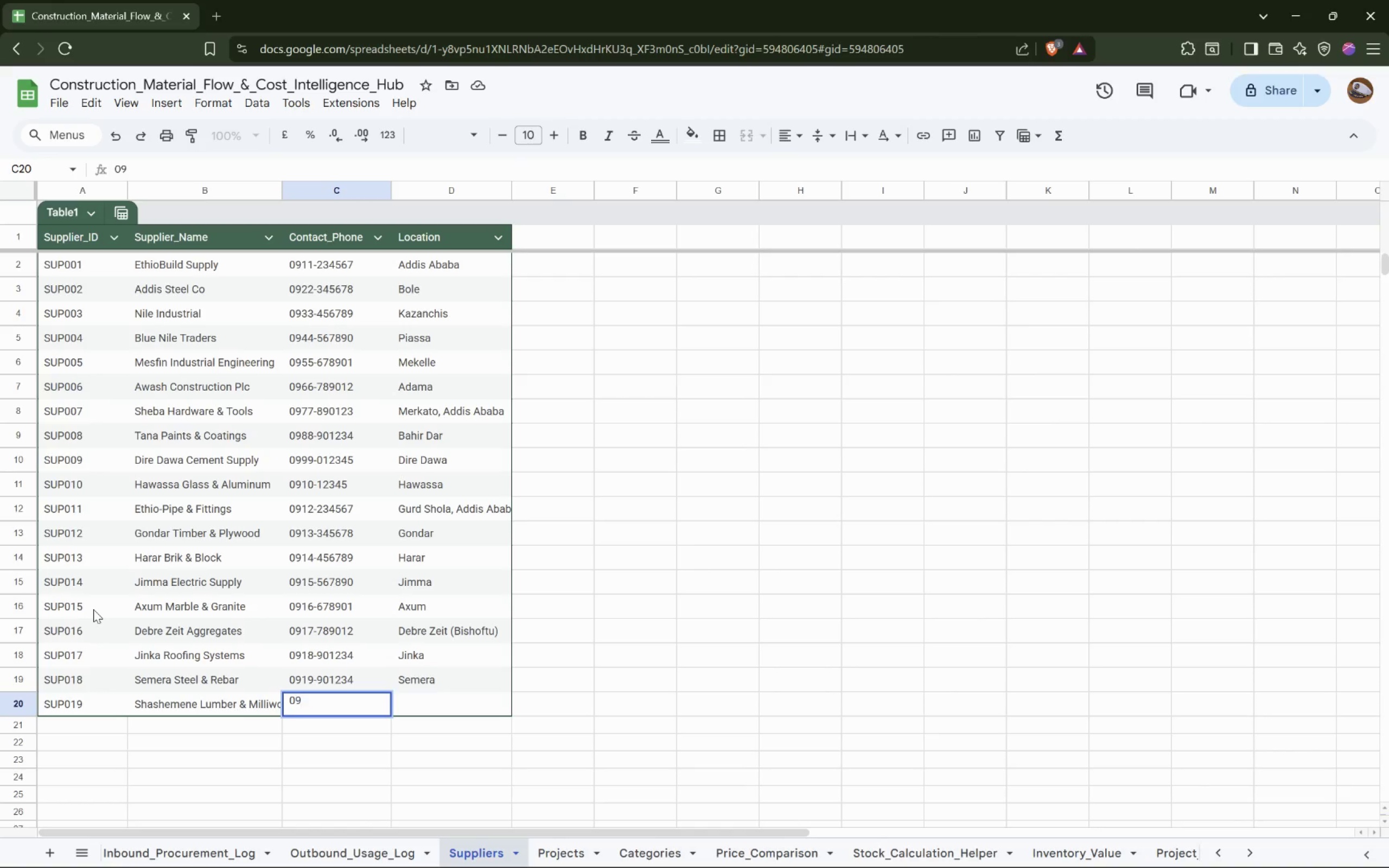 
type(d)
key(Backspace)
type(20-012345)
key(Tab)
type(Shashemene)
 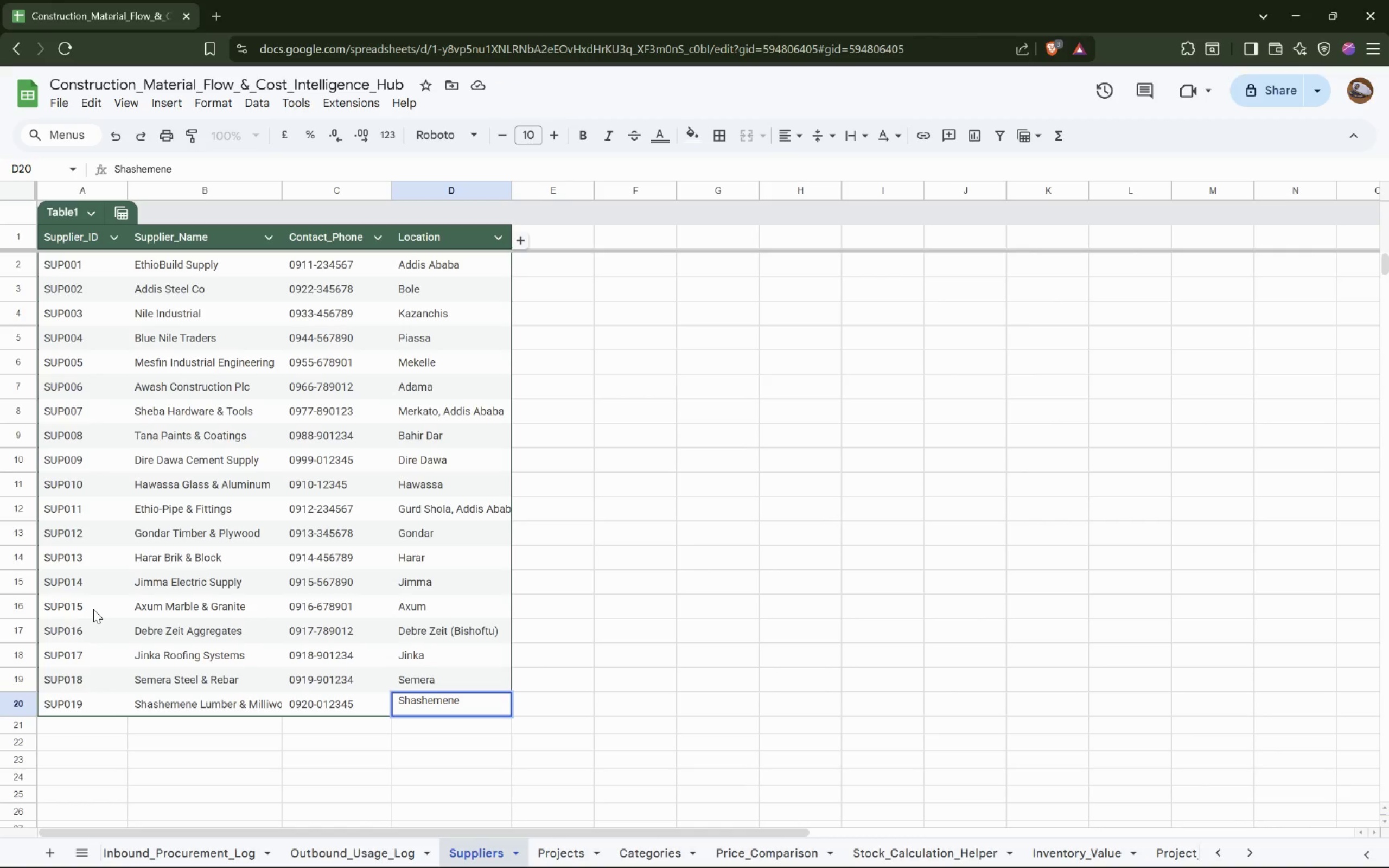 
left_click([43, 711])
 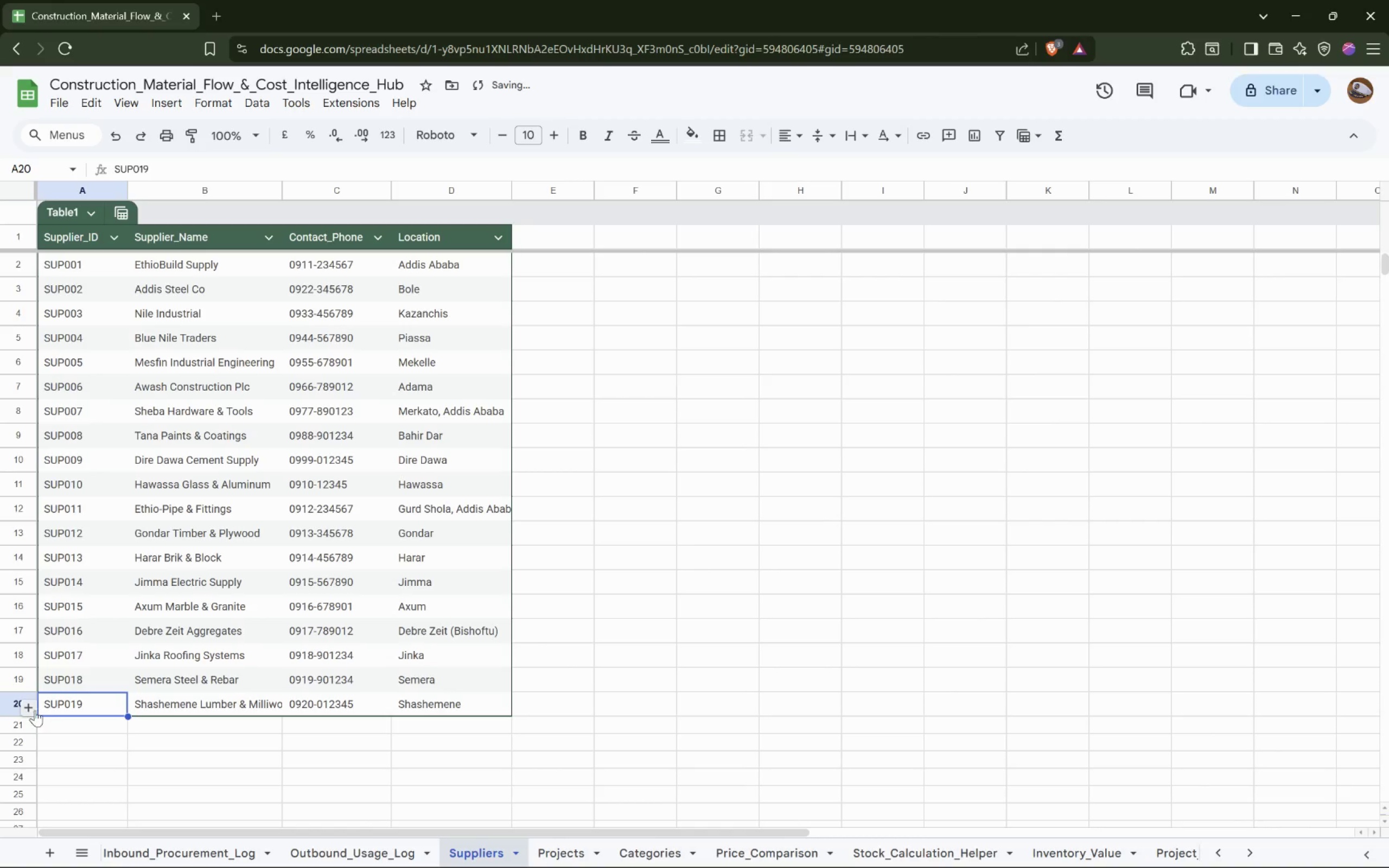 
left_click([34, 709])
 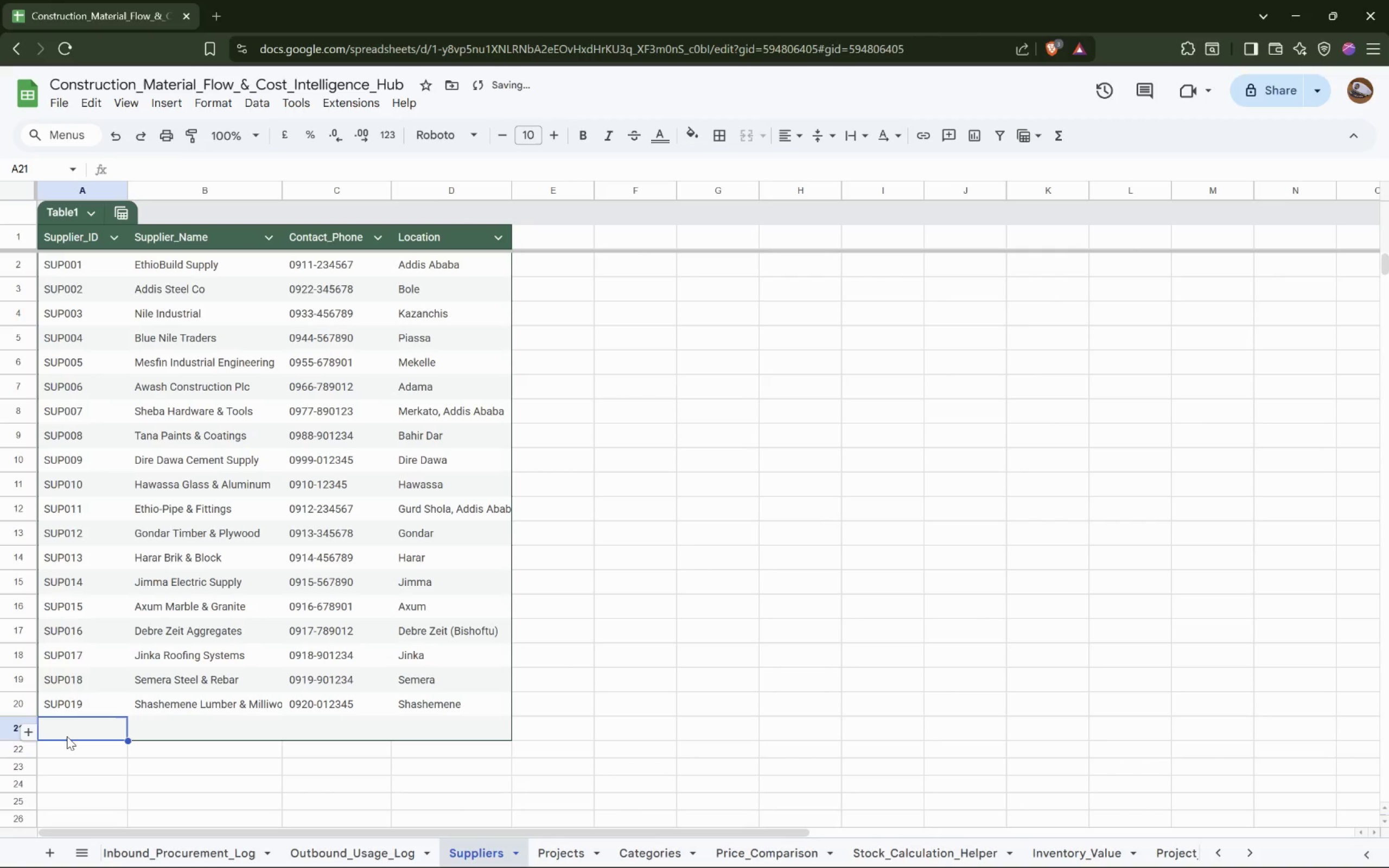 
type(SUP;)
key(Backspace)
type(020)
key(Tab)
 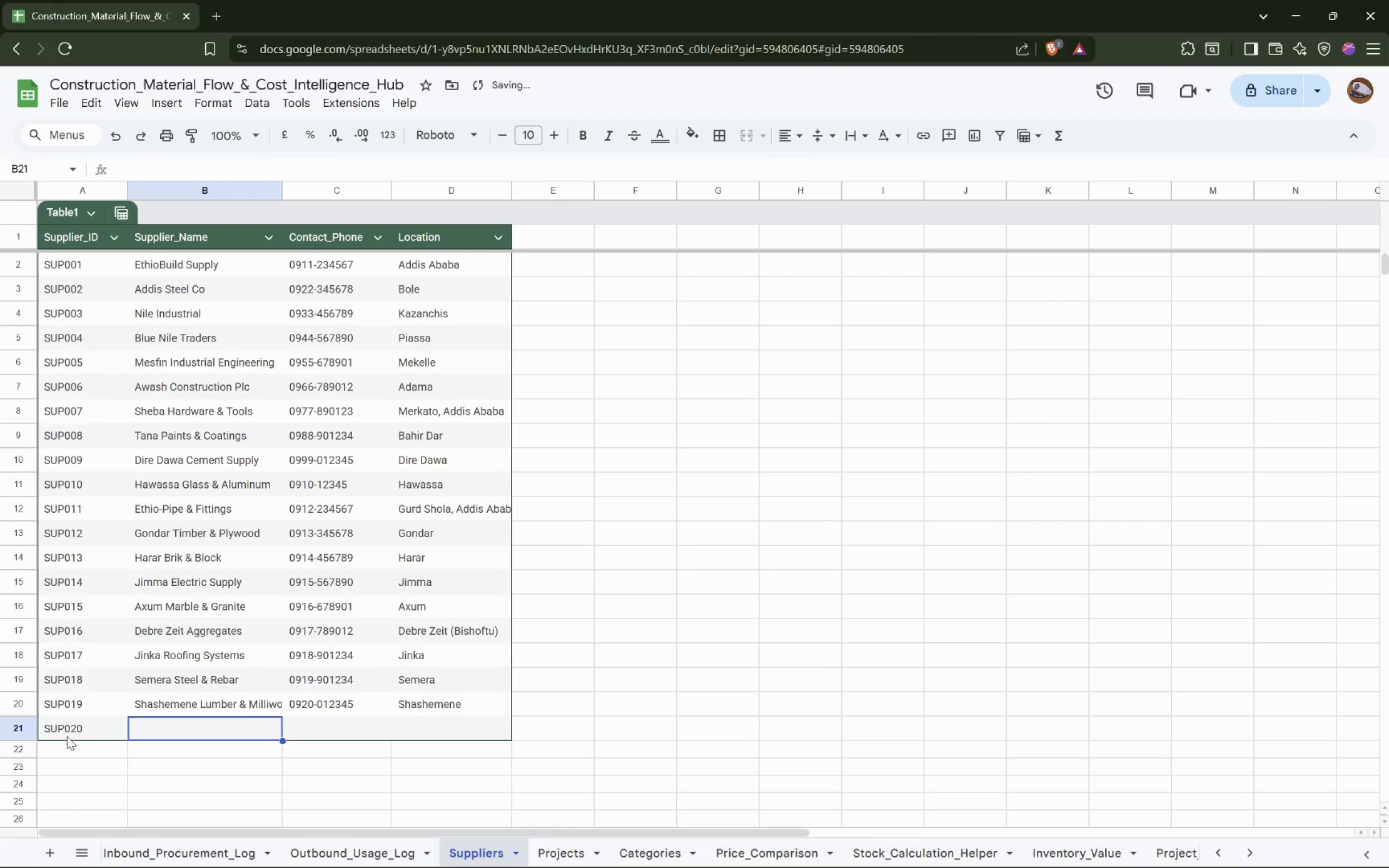 
wait(23.3)
 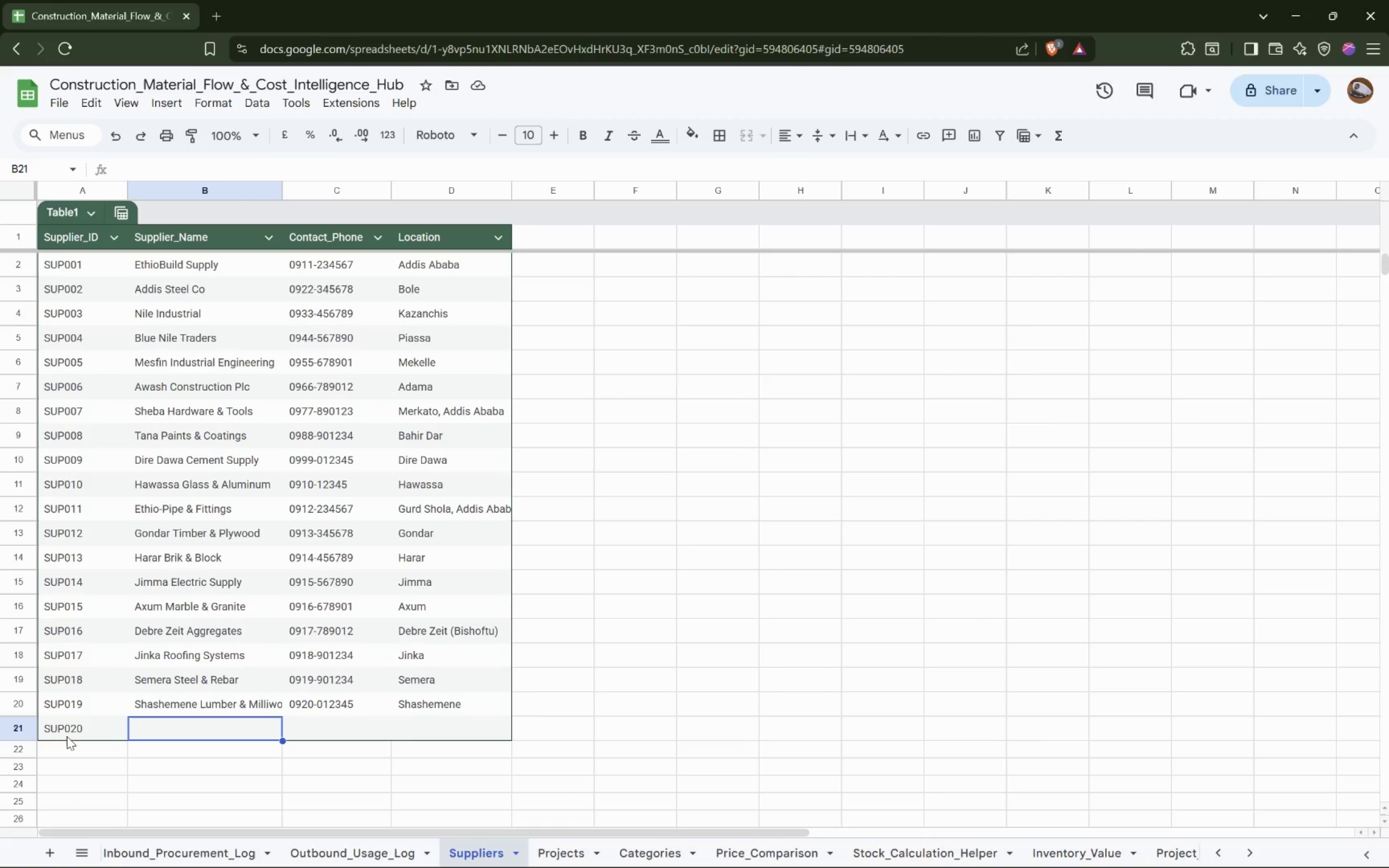 
type(Arba Minch Waterworks)
key(Tab)
type(0921-1a2)
key(Backspace)
key(Backspace)
type(23456)
key(Tab)
type(Arba Minch)
key(Tab)
 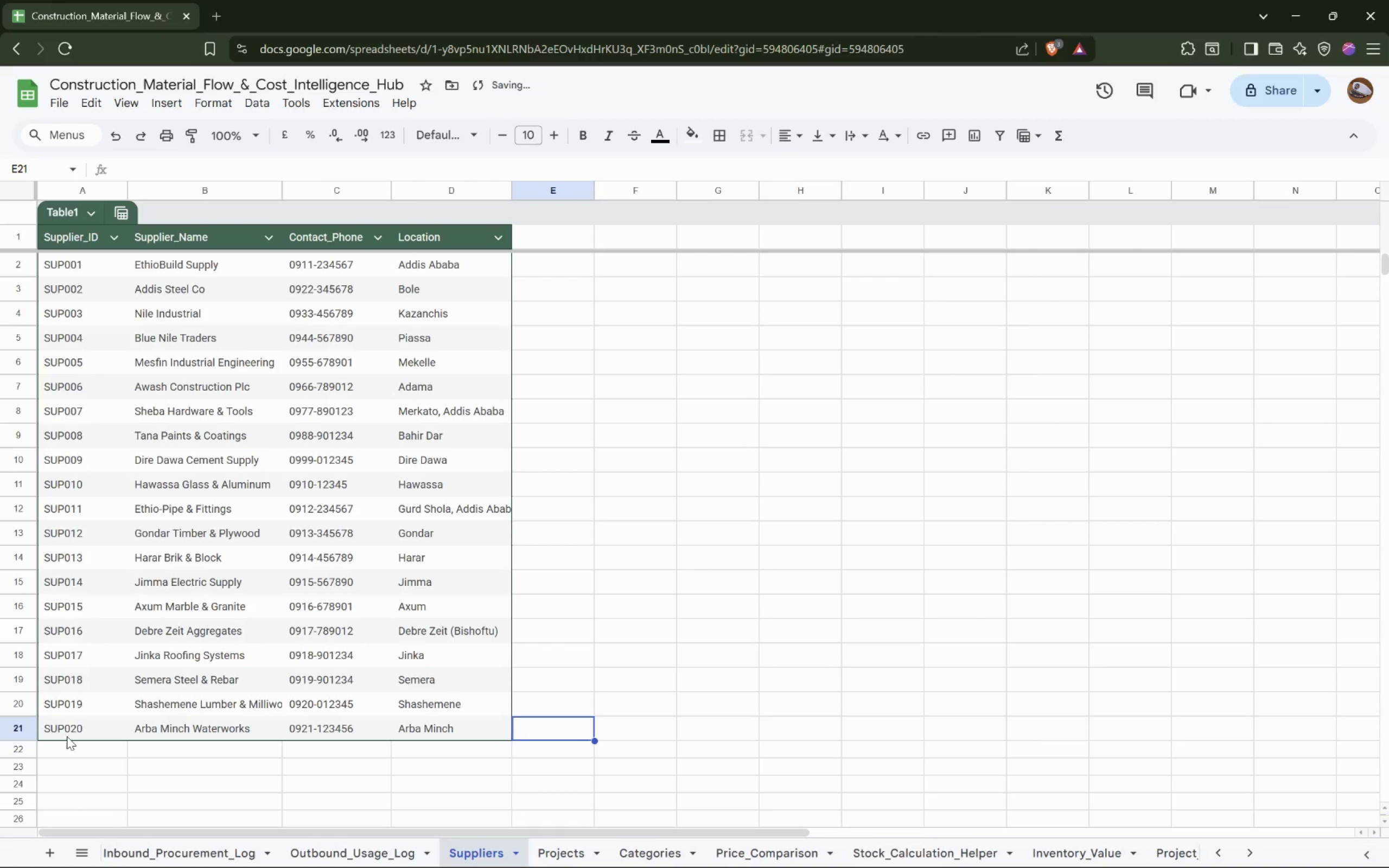 
left_click([69, 210])
 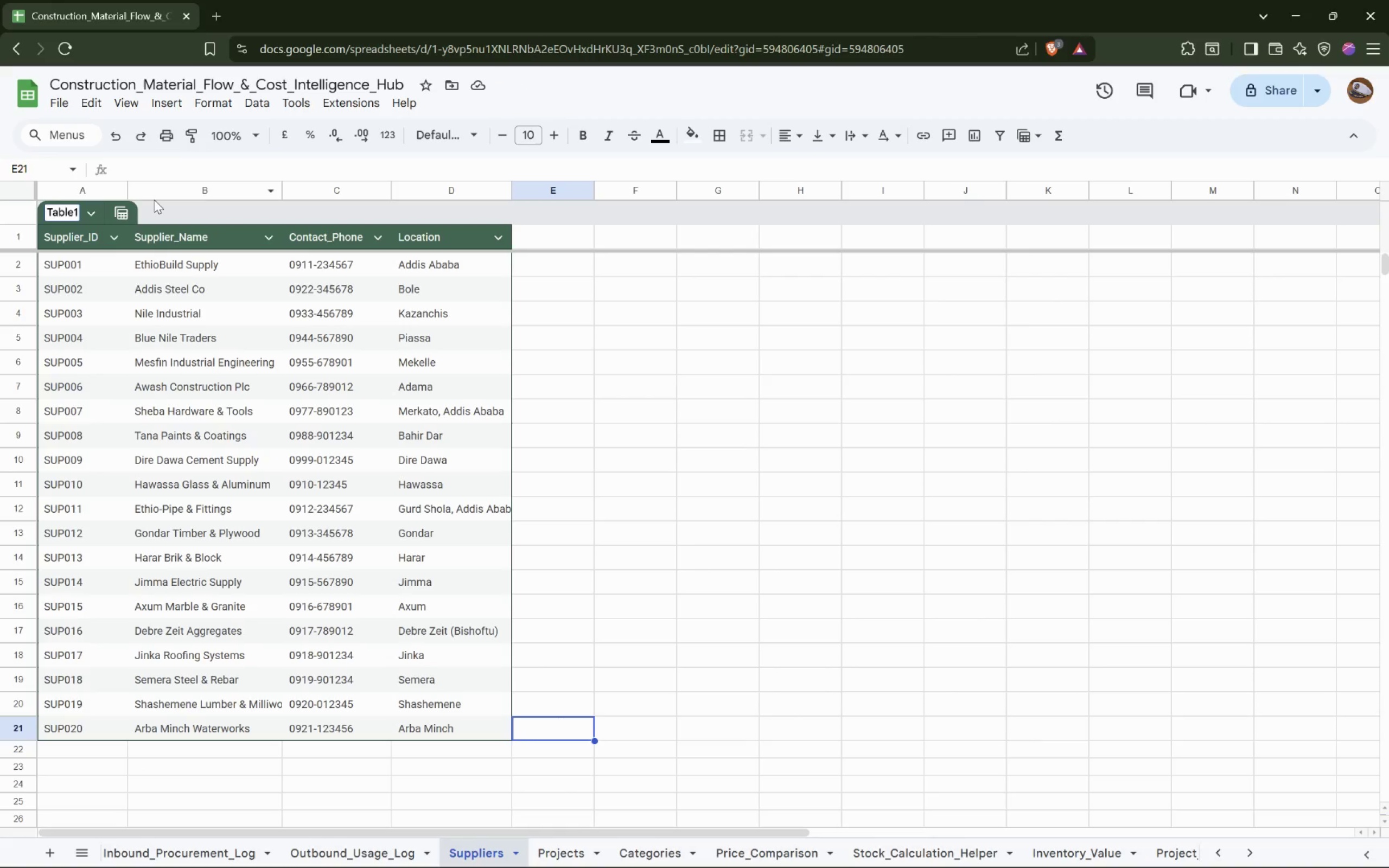 
key(Shift+ShiftRight)
 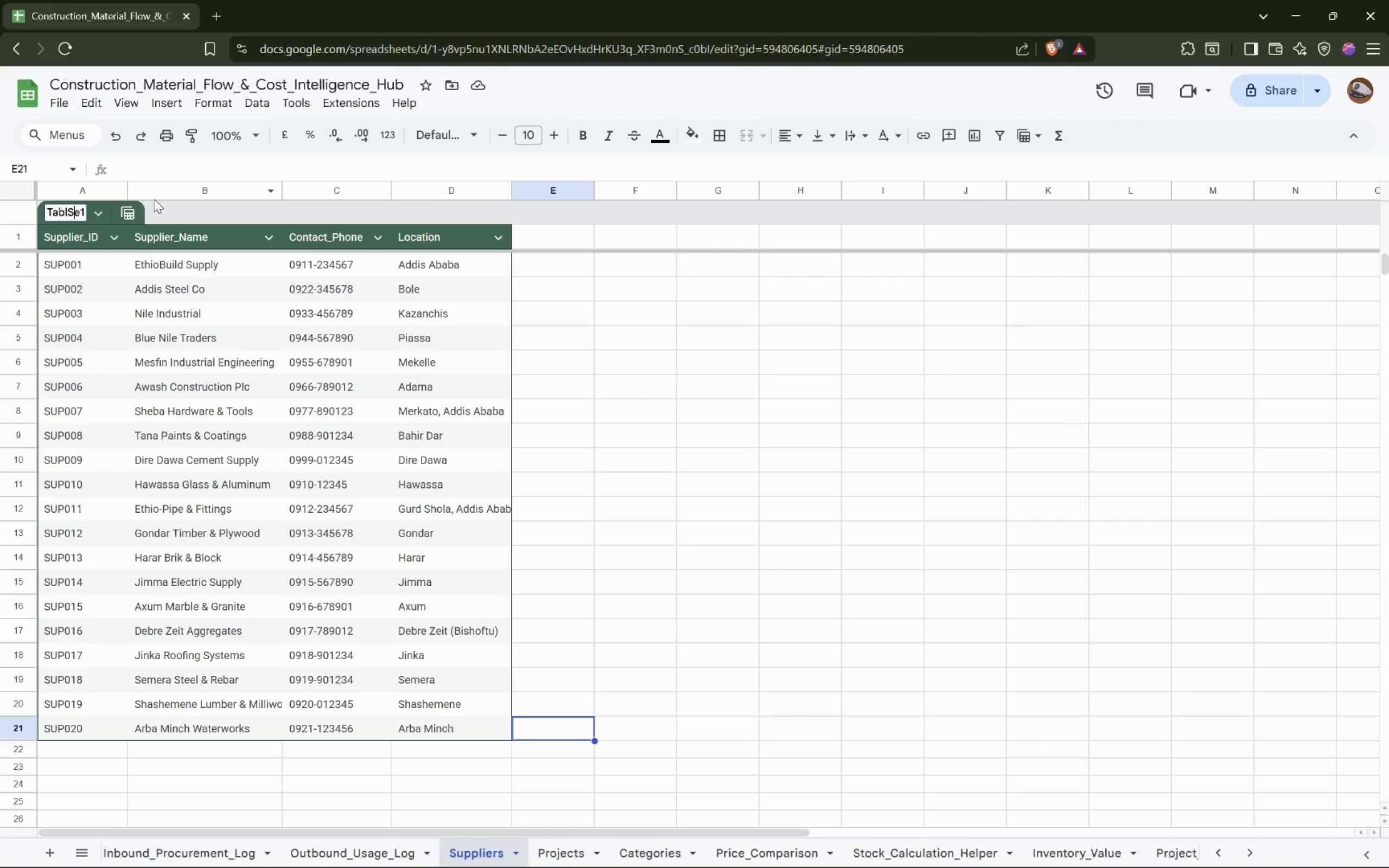 
key(Shift+S)
 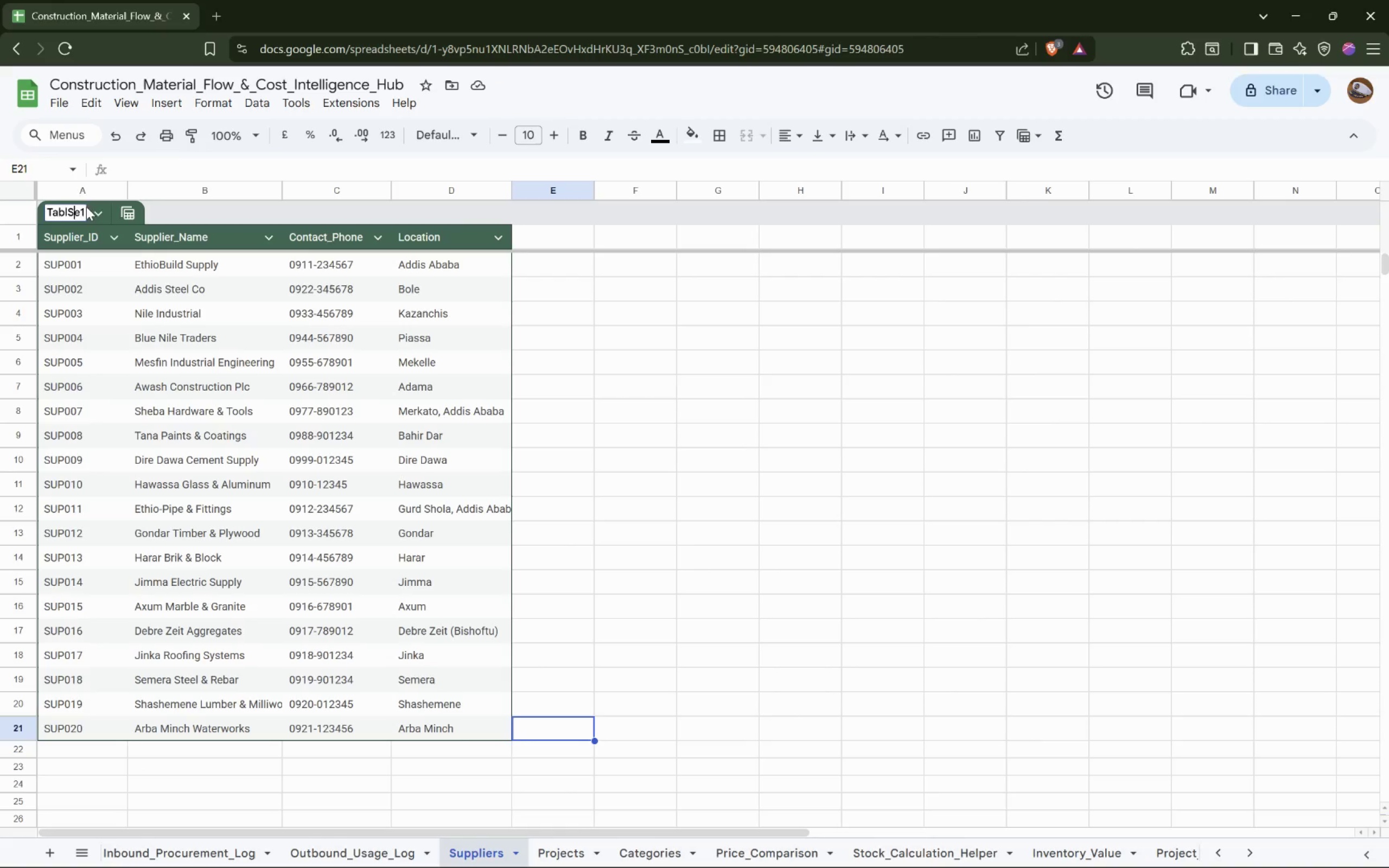 
double_click([62, 204])
 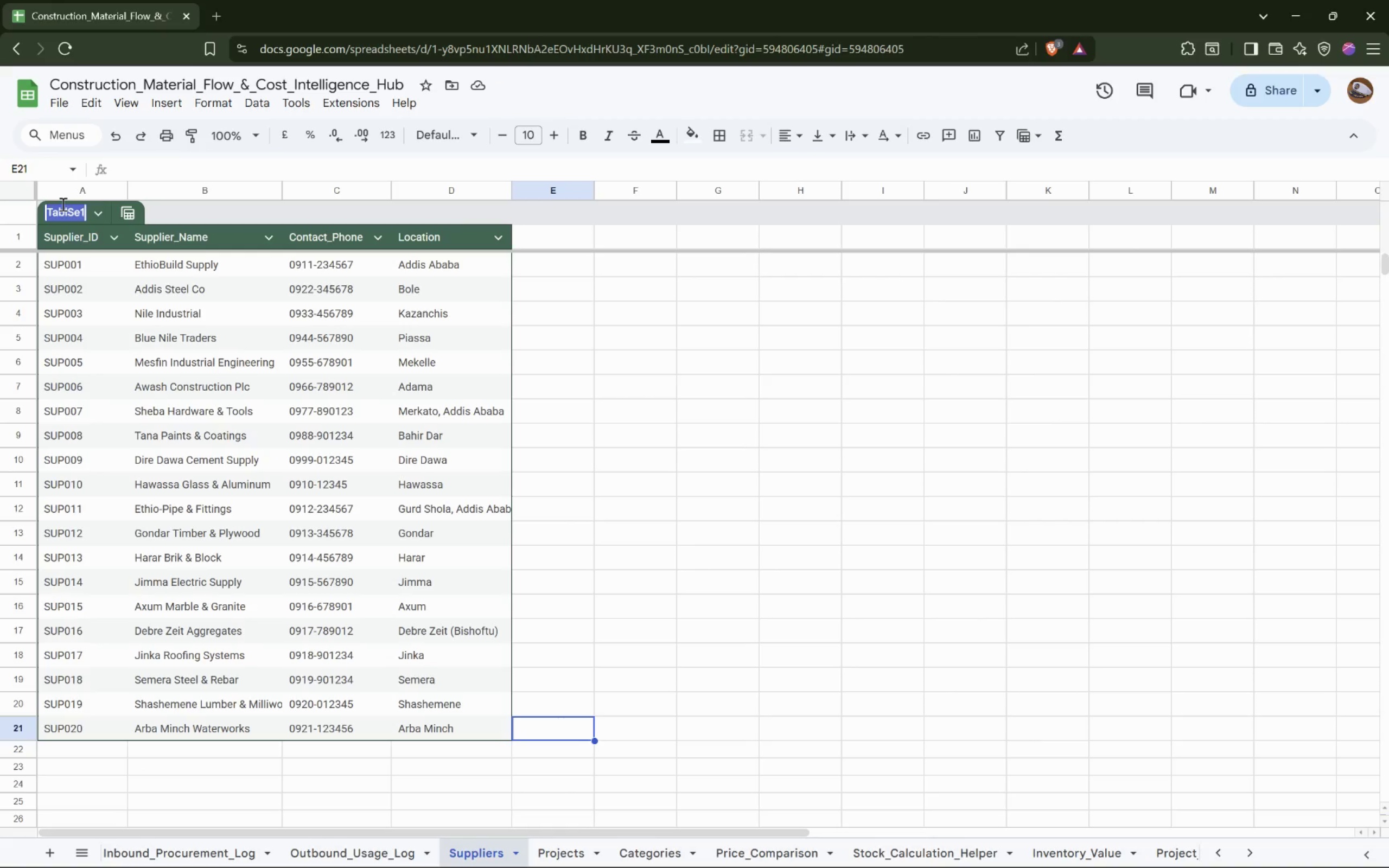 
type(Suppliers)
 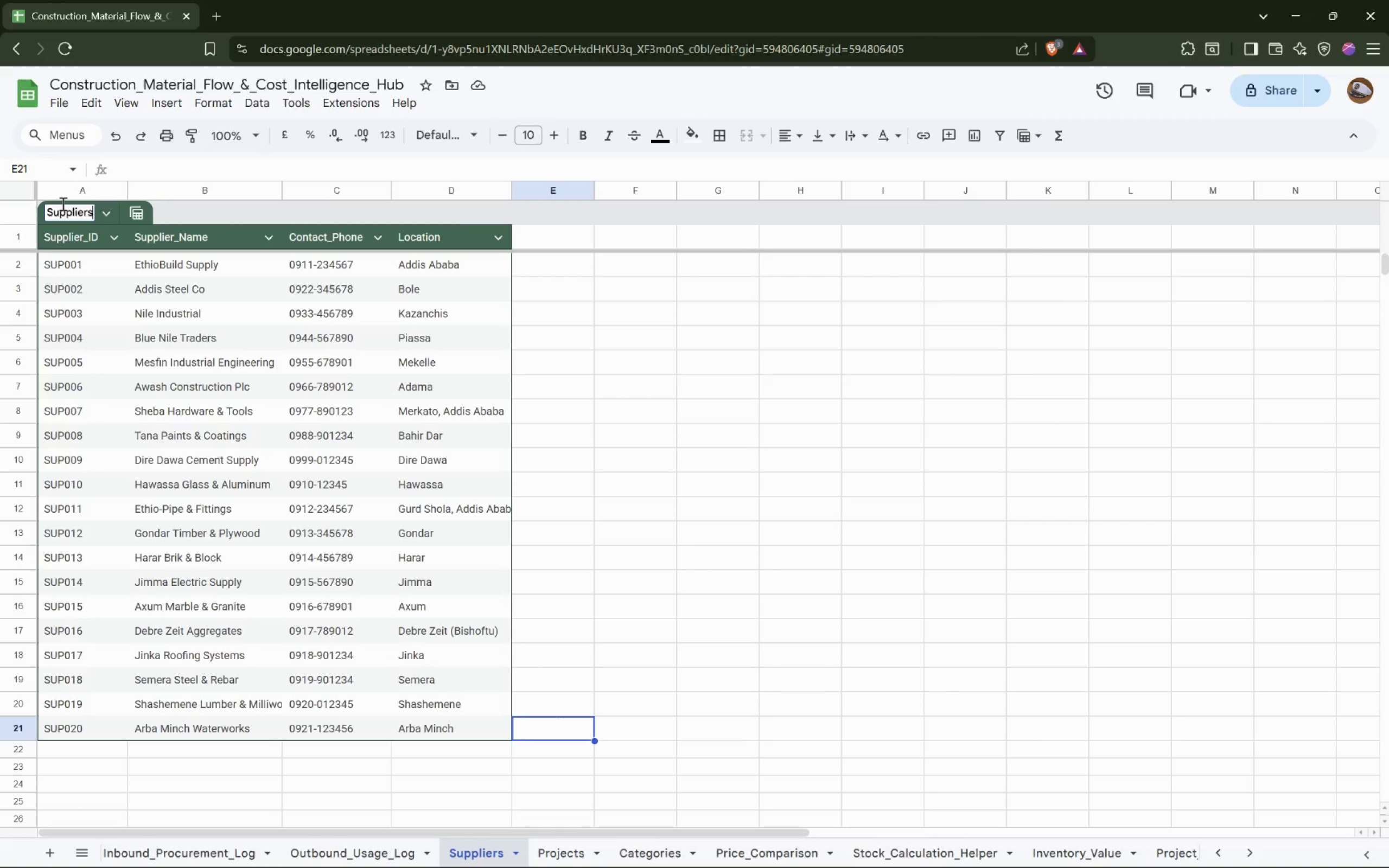 
key(Enter)
 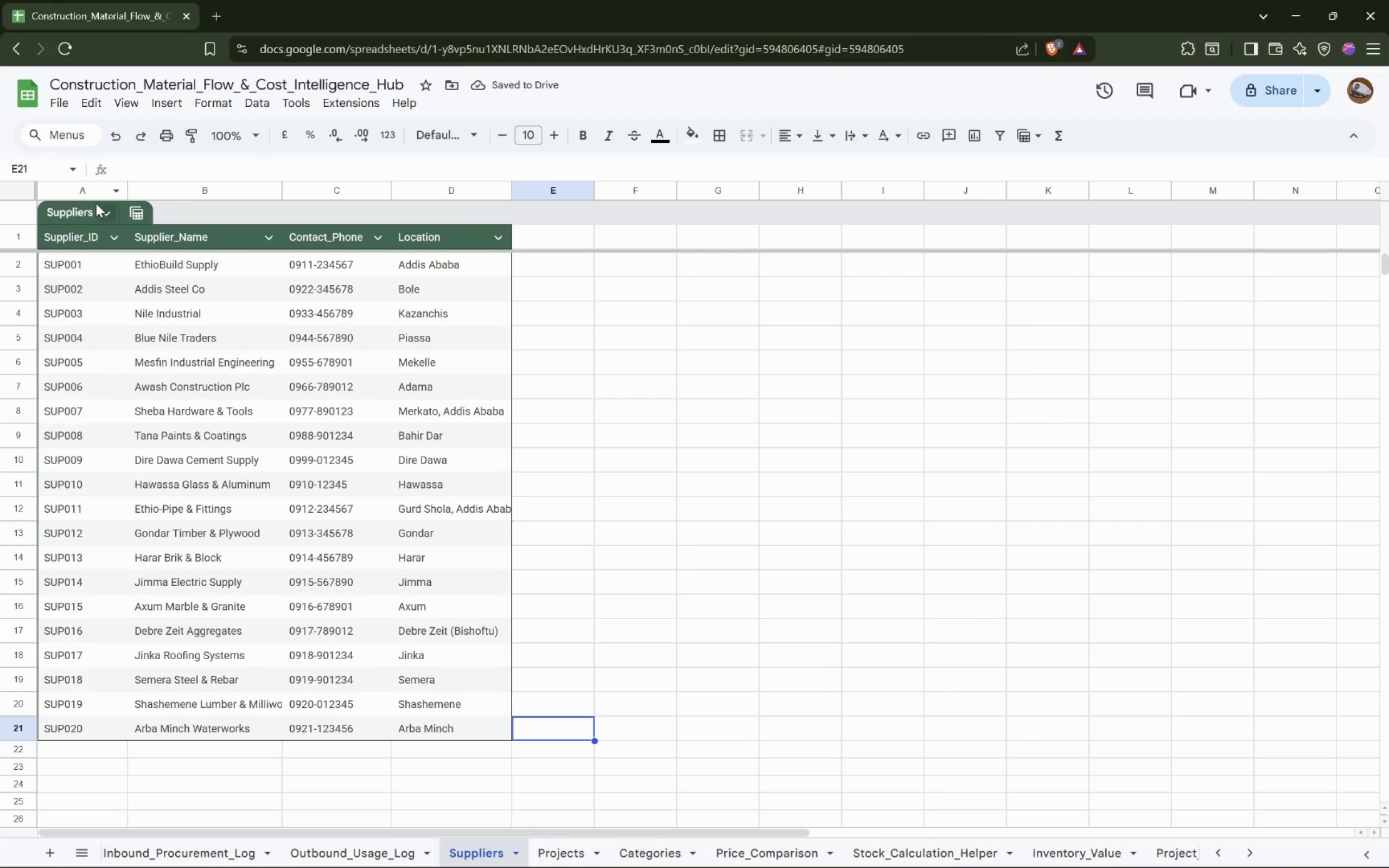 
left_click([112, 214])
 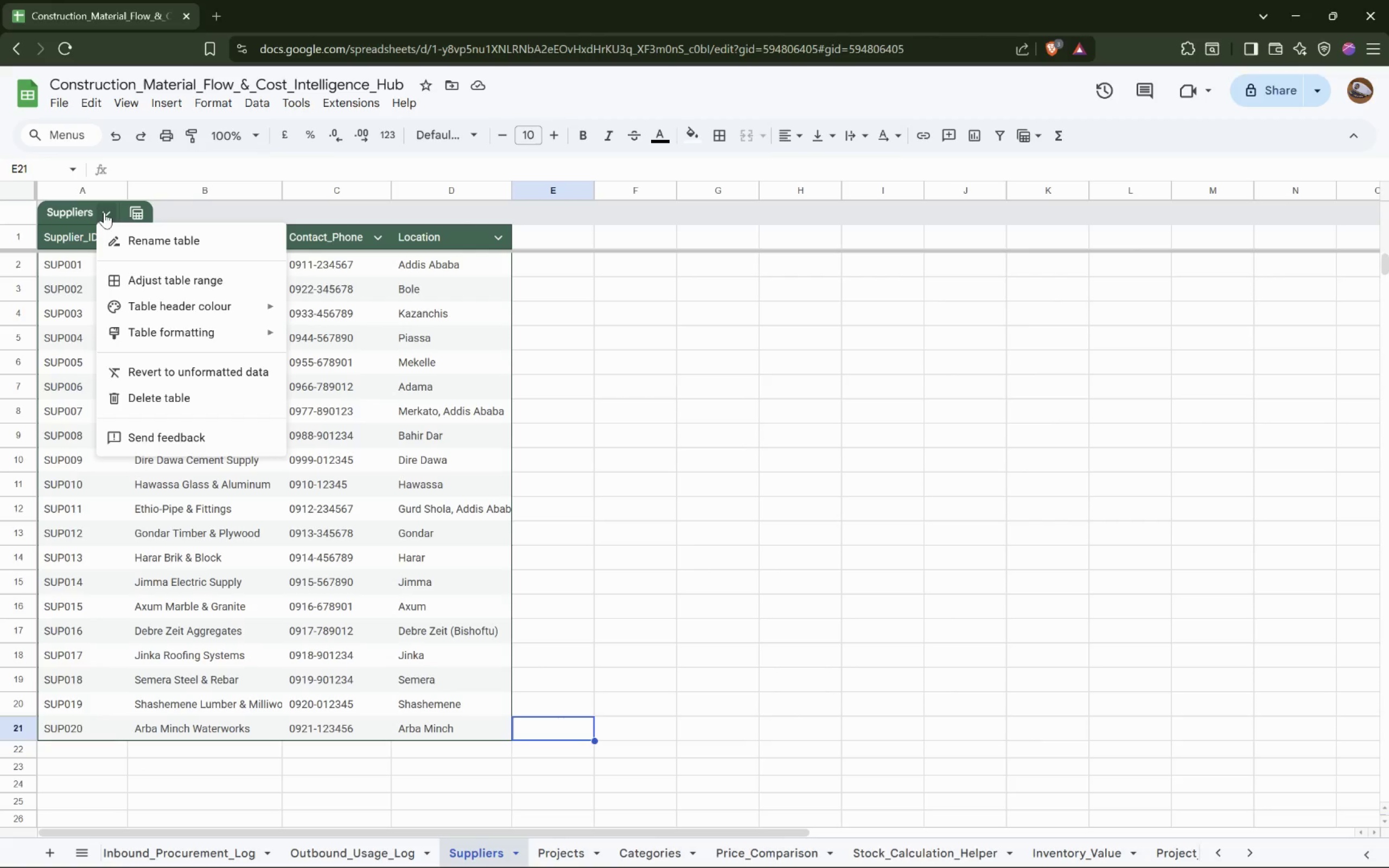 
left_click([104, 212])
 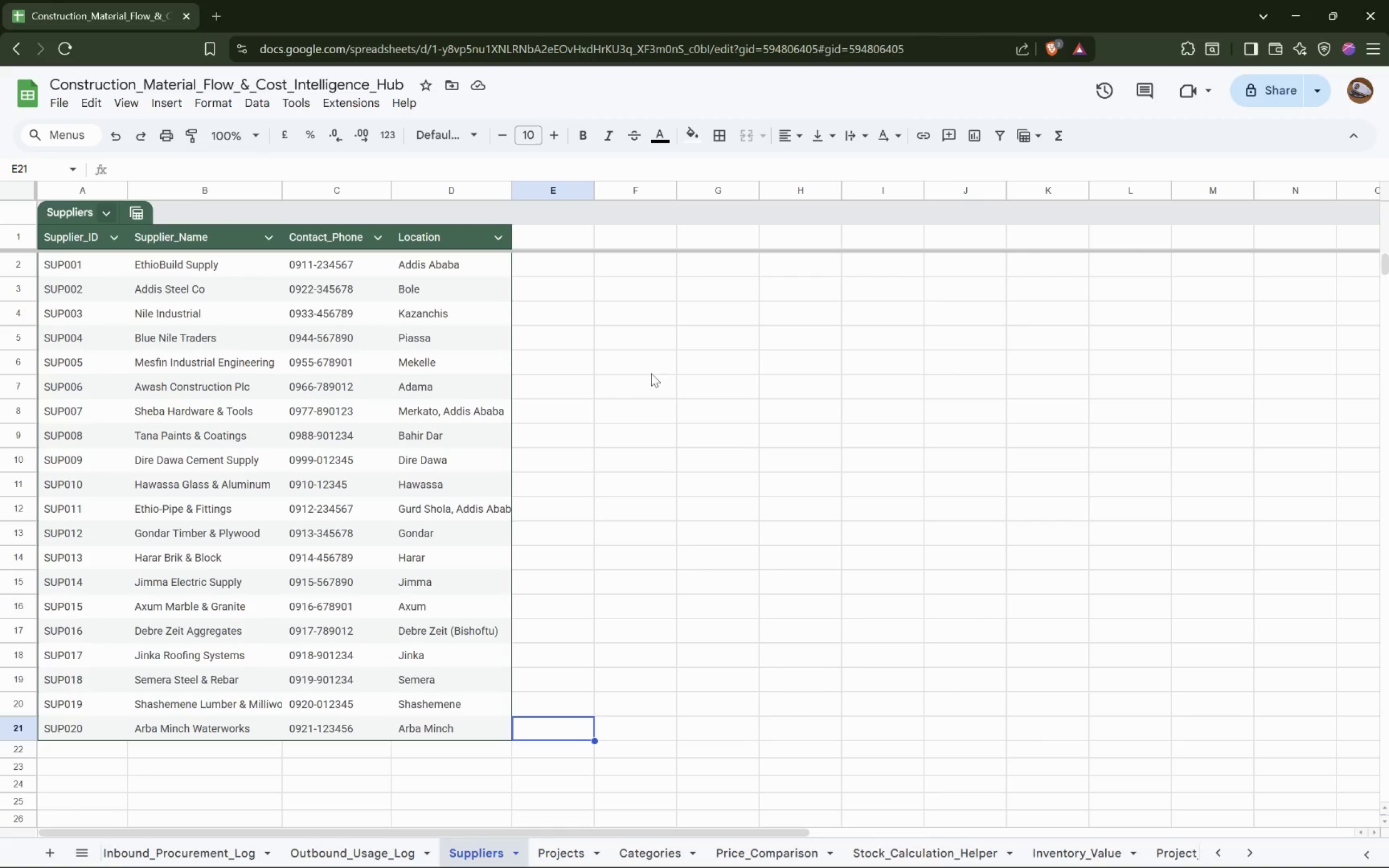 
left_click([617, 407])
 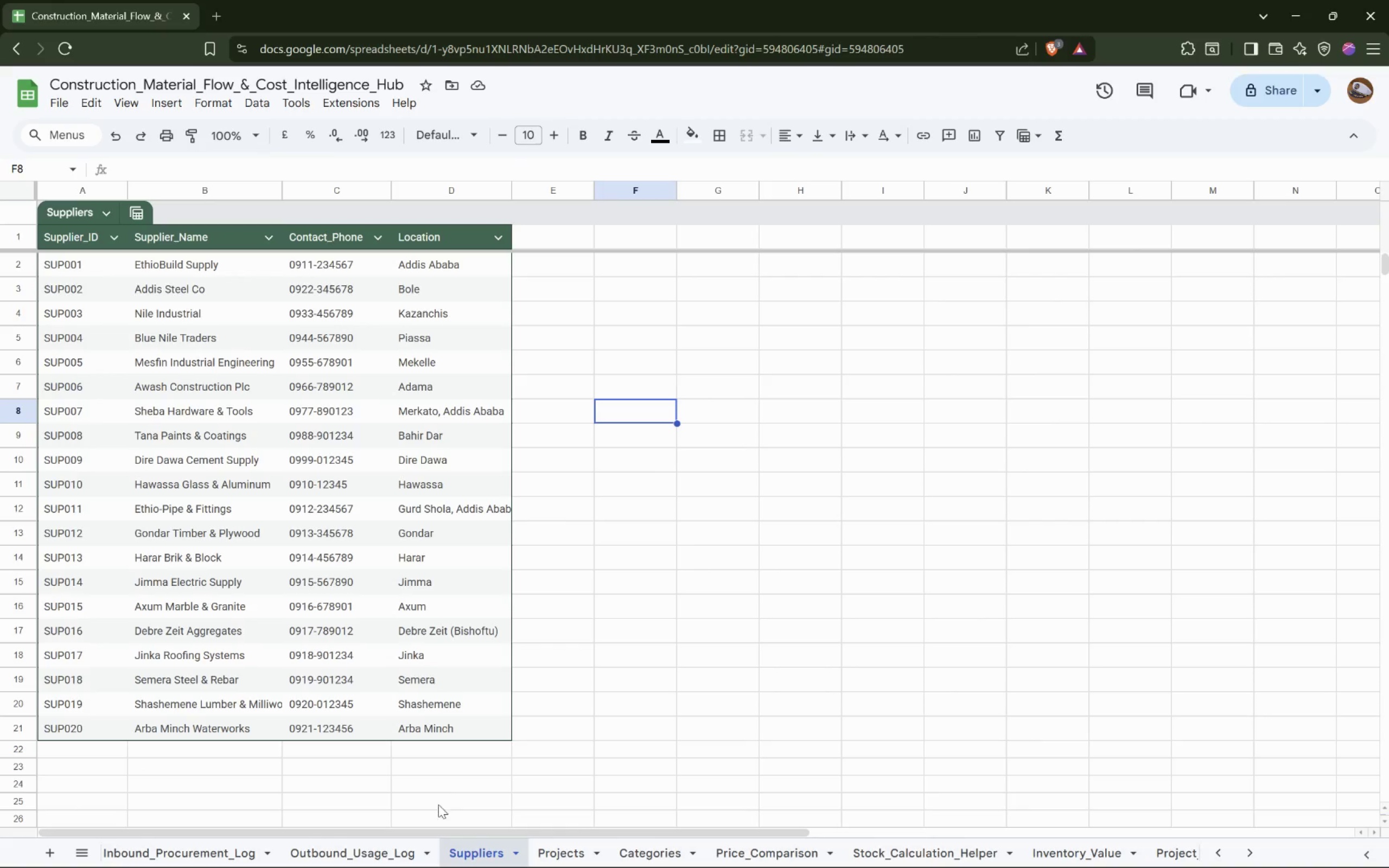 
wait(5.77)
 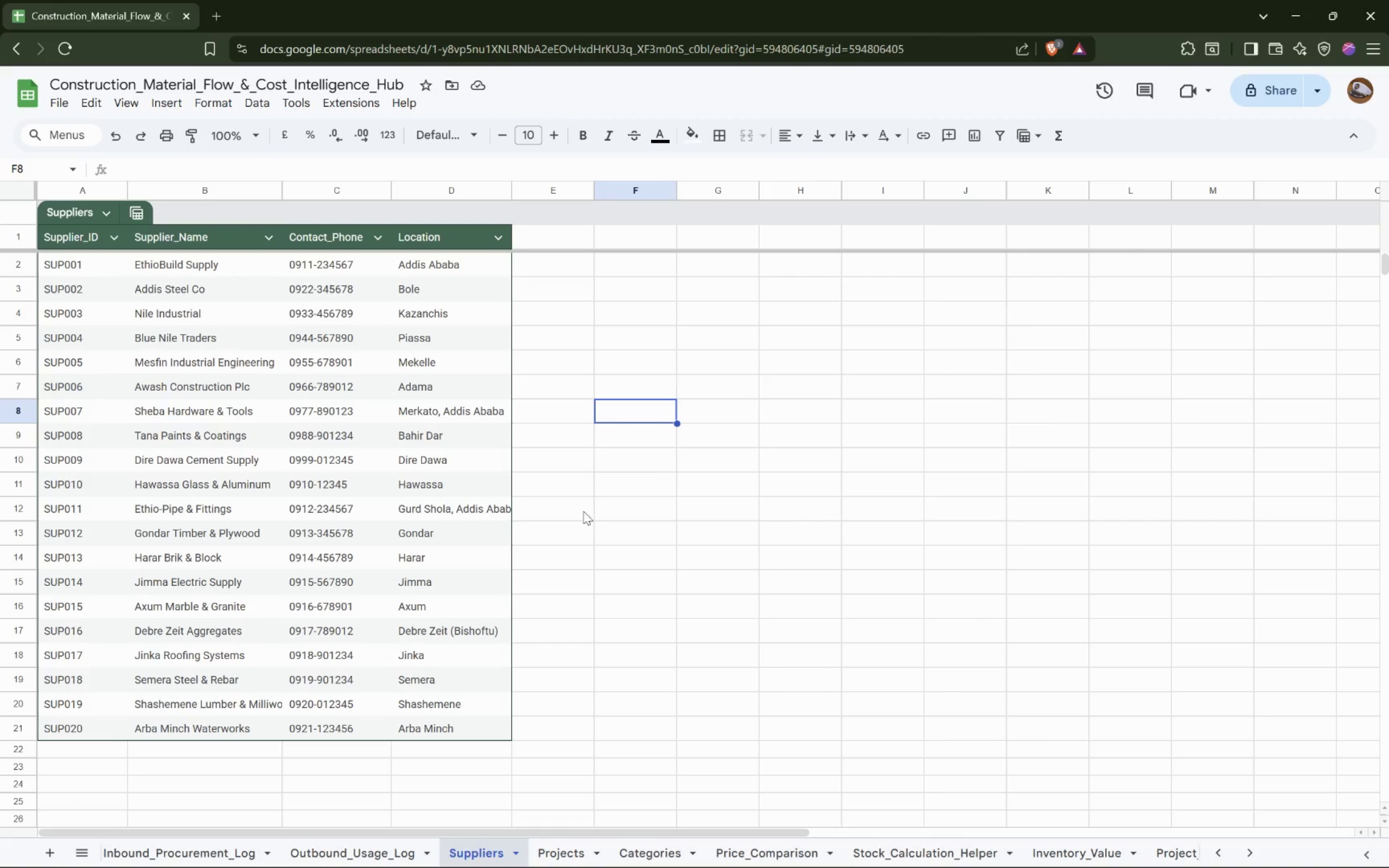 
left_click([648, 863])
 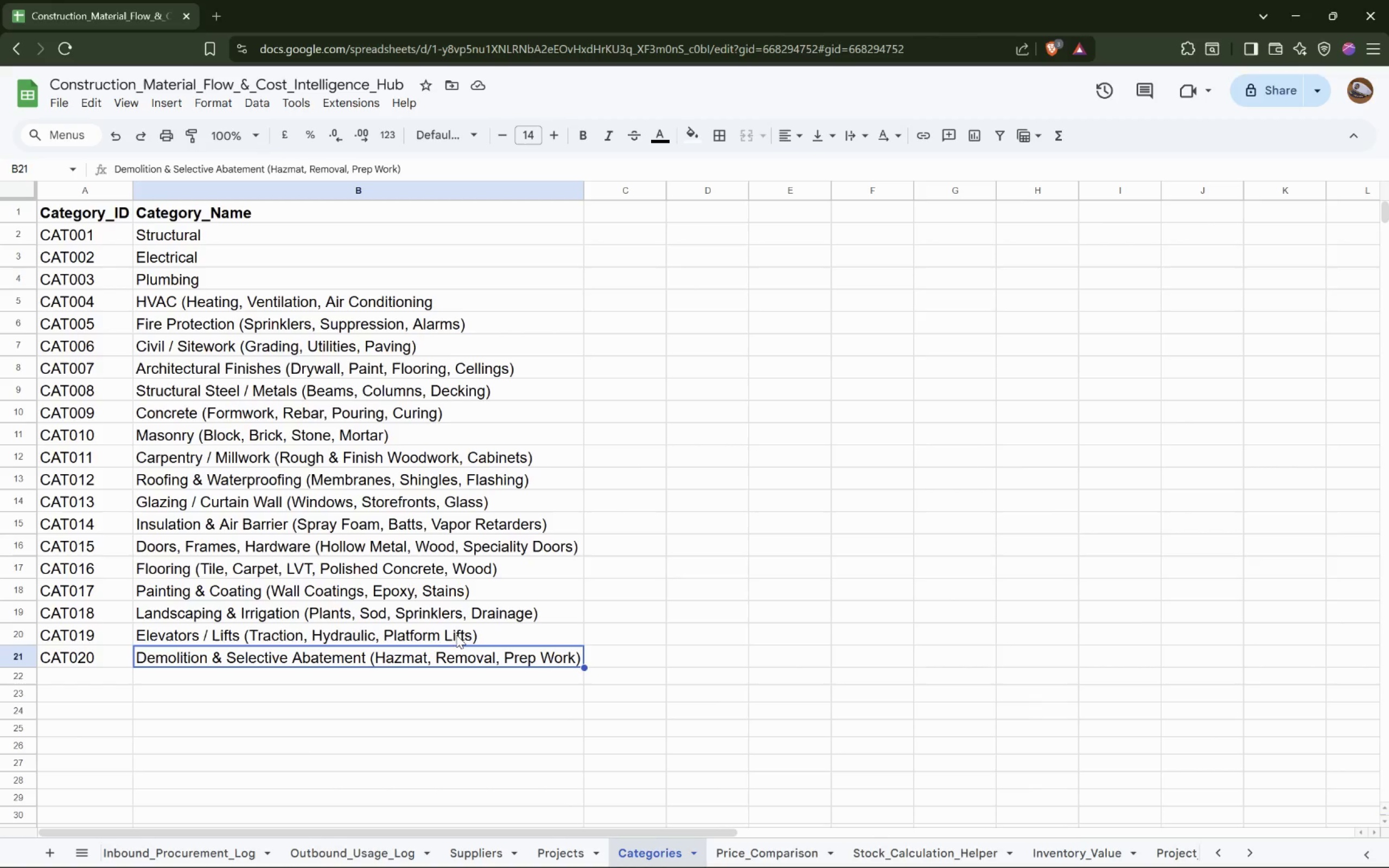 
left_click([82, 216])
 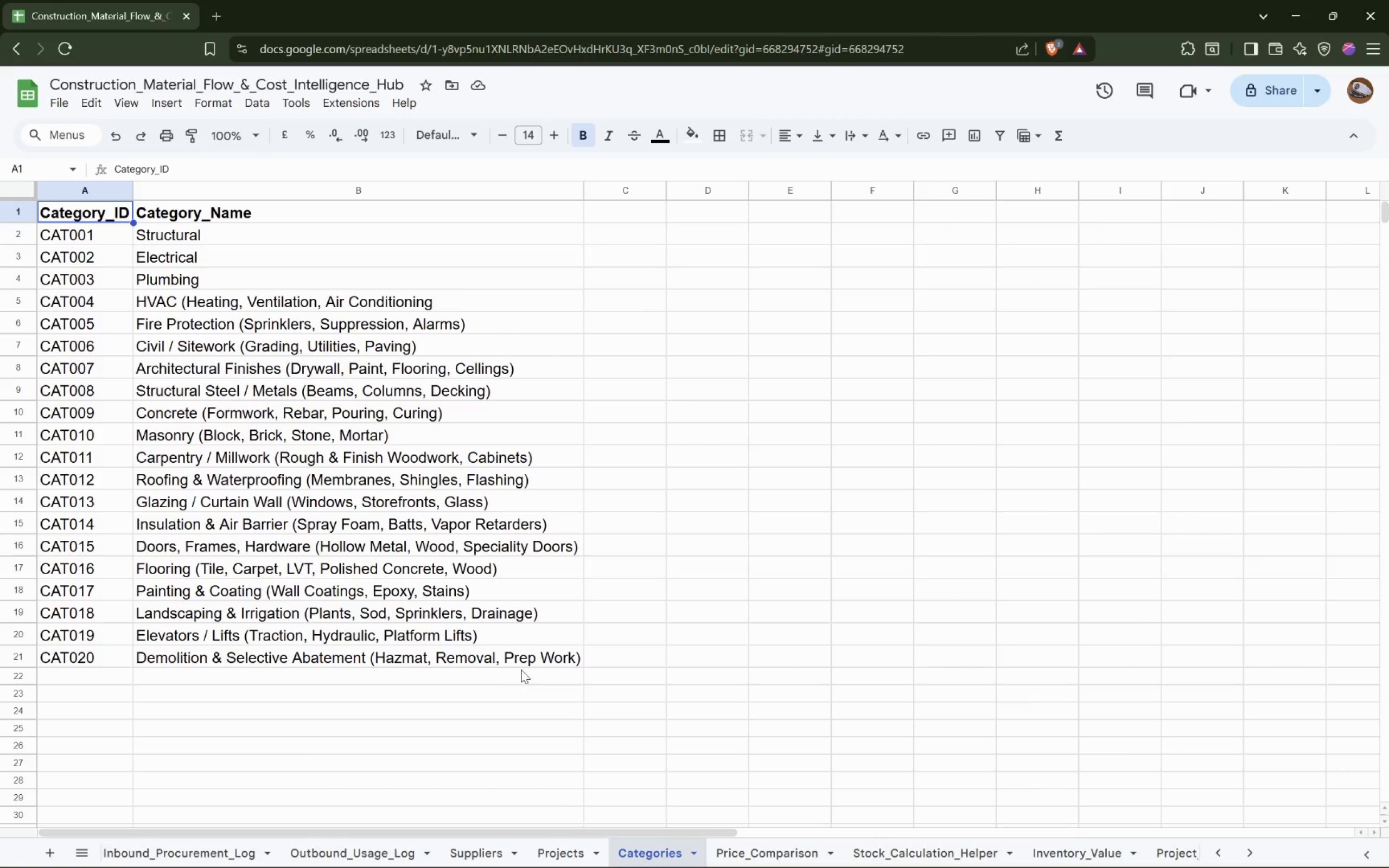 
hold_key(key=ShiftLeft, duration=0.48)
left_click([530, 660])
 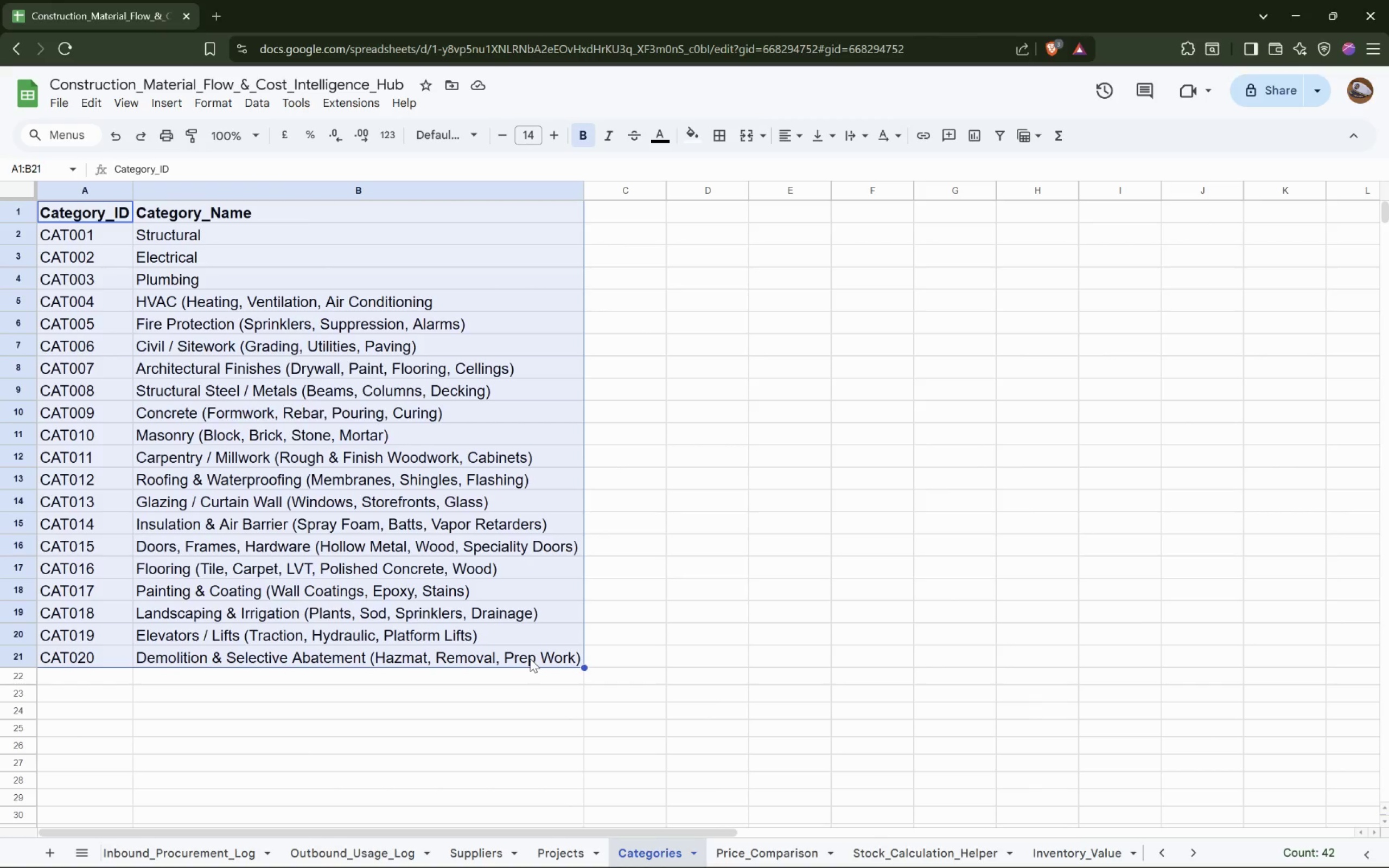 
mouse_move([544, 636])
 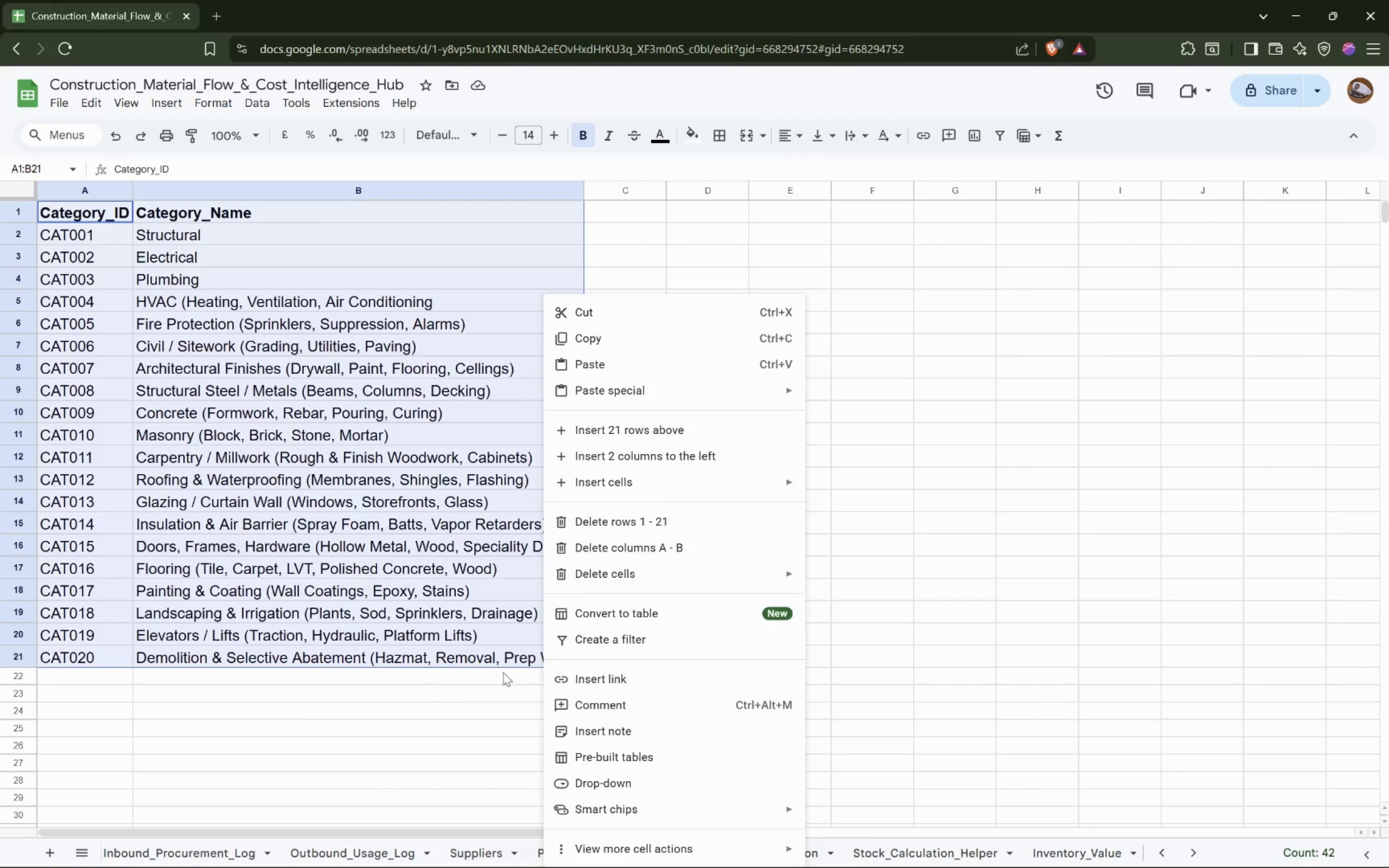 
left_click([620, 607])
 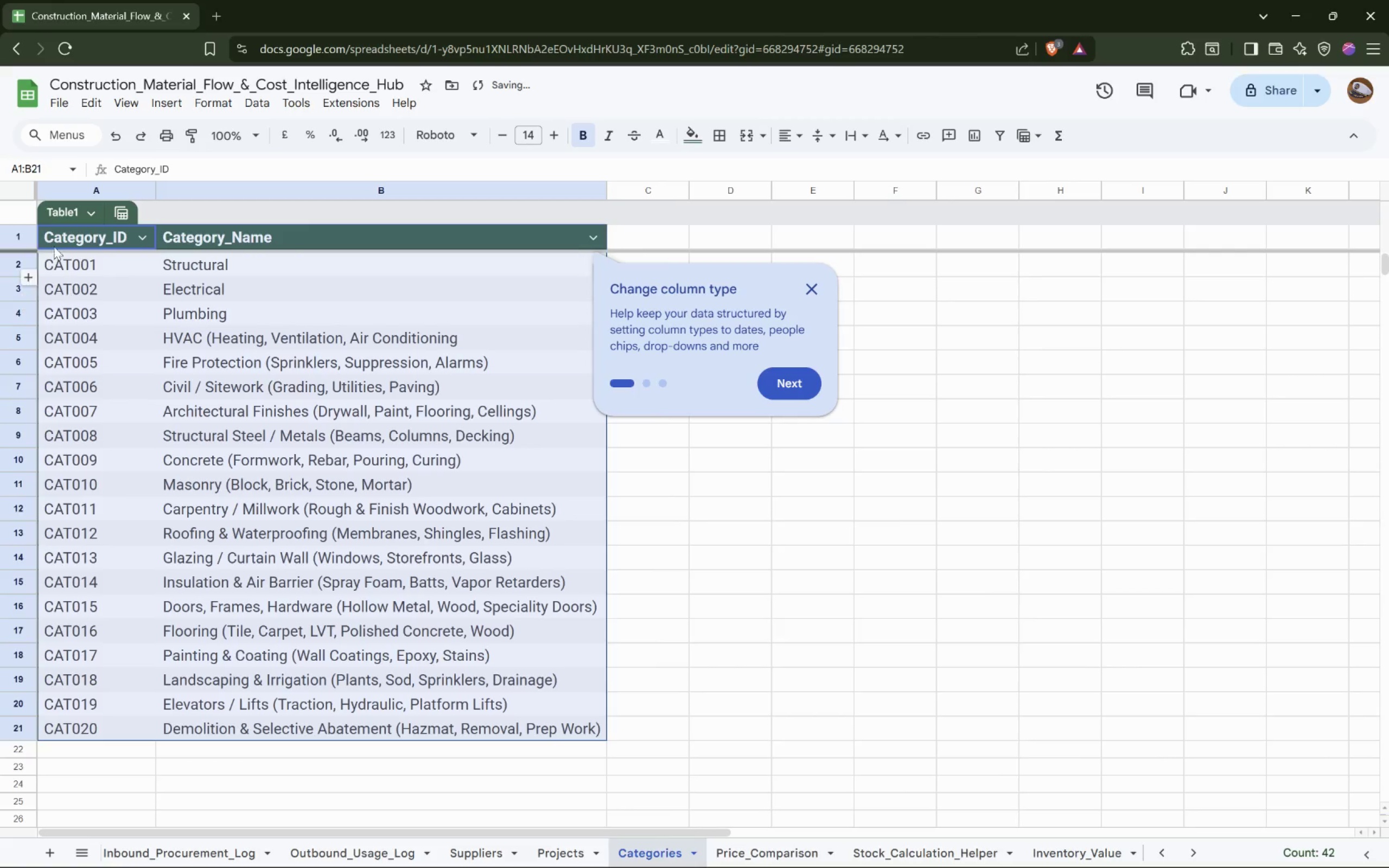 
double_click([73, 210])
 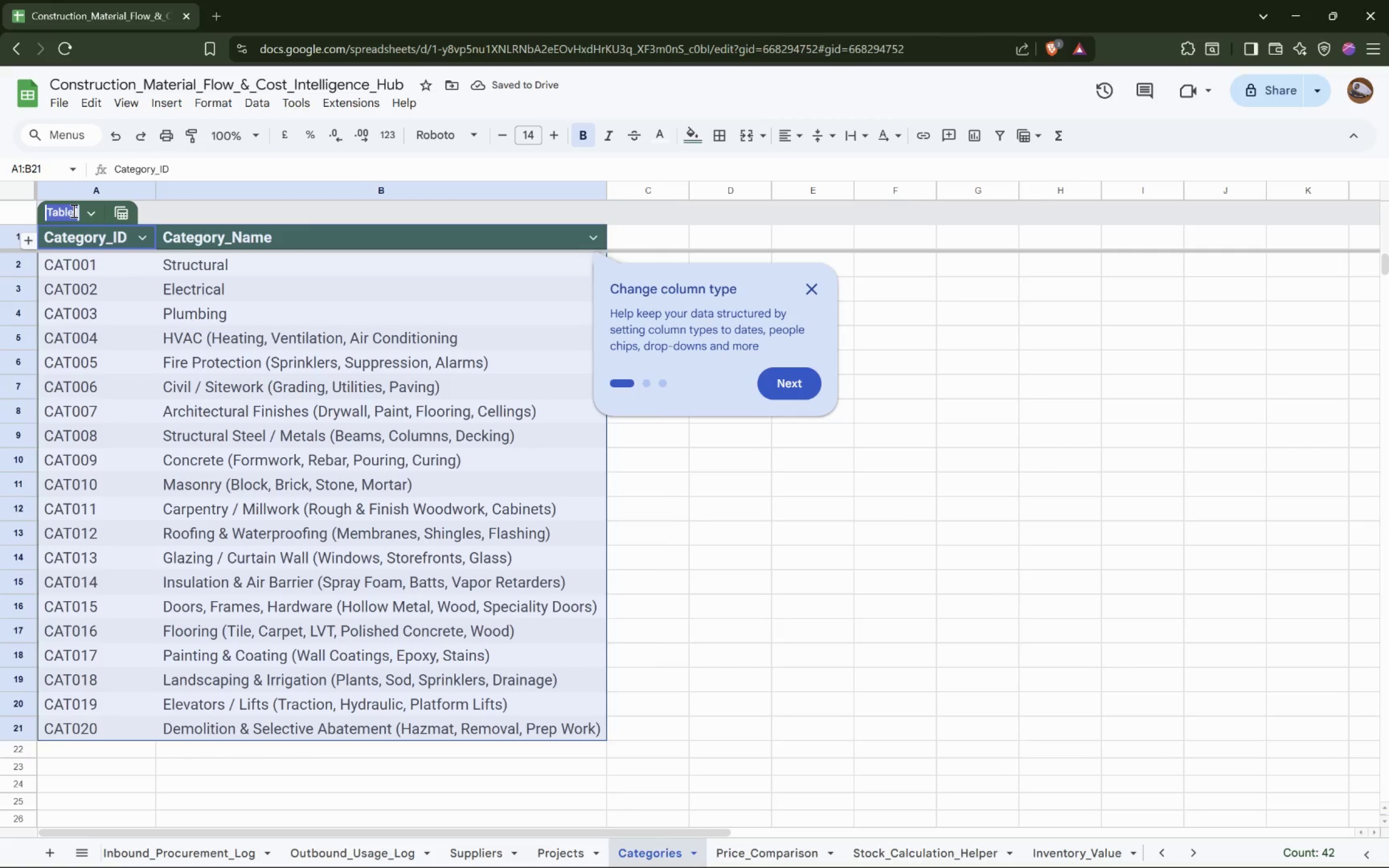 
type(Categork)
key(Backspace)
type(ies)
 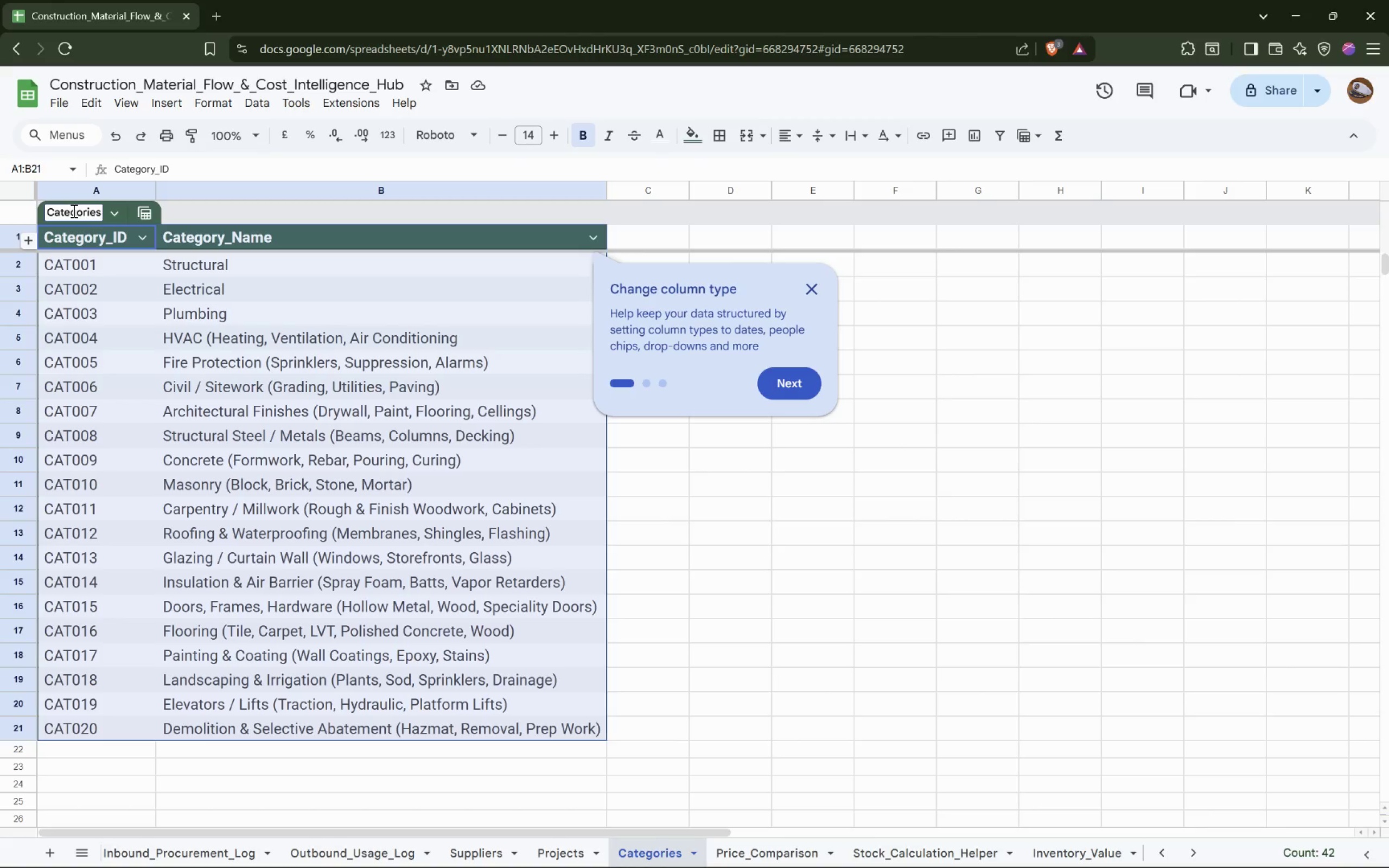 
key(Enter)
 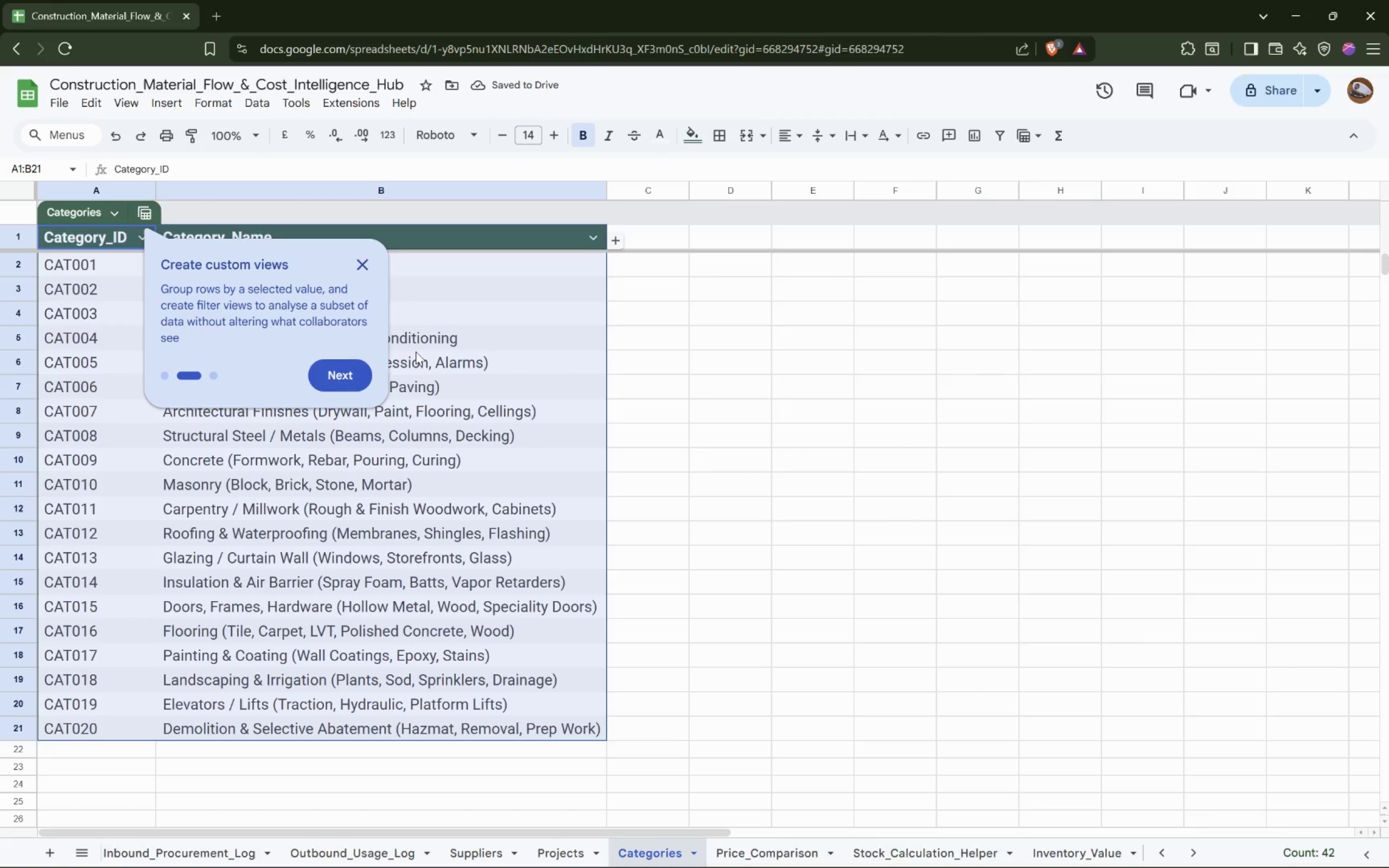 
wait(6.31)
 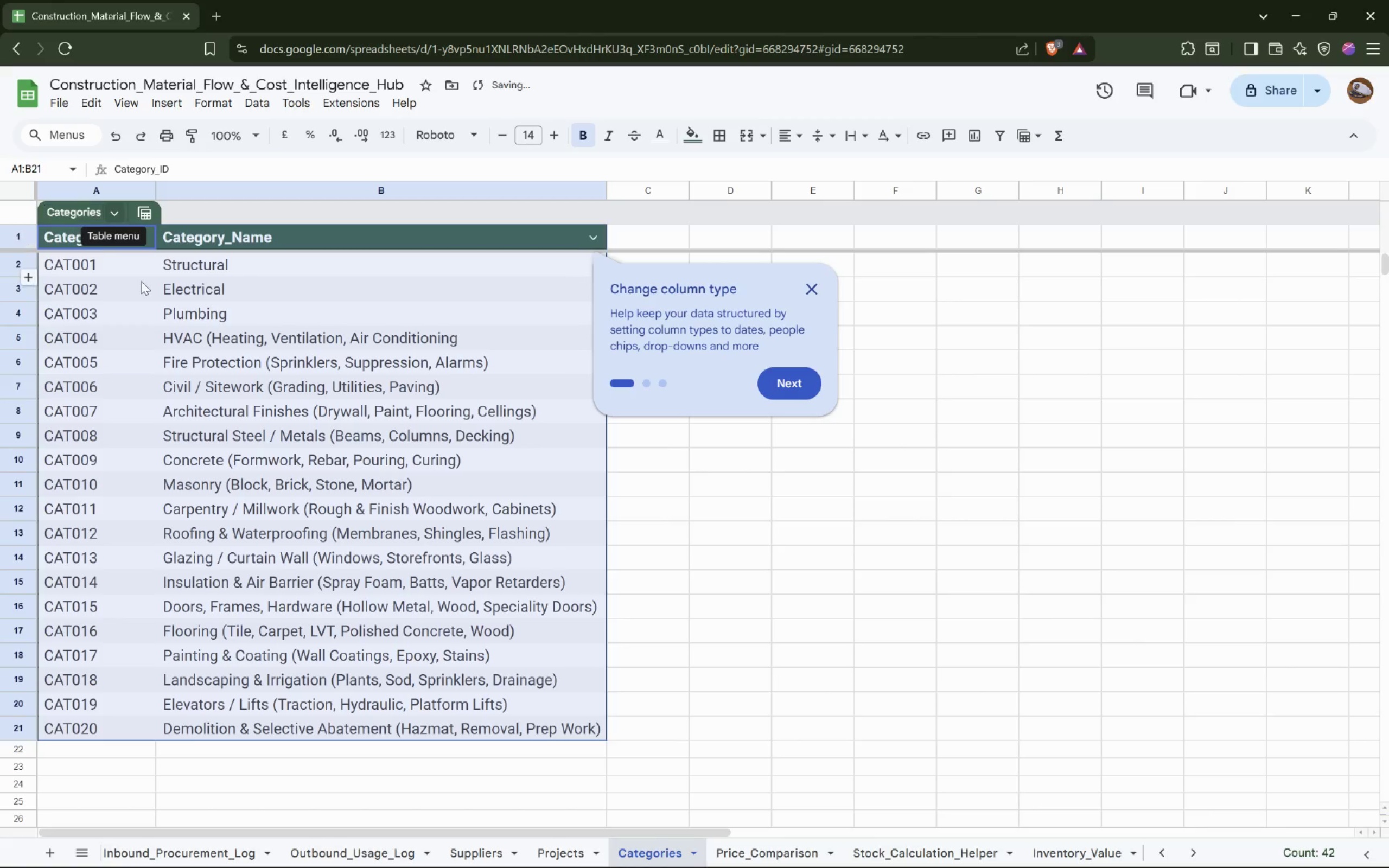 
left_click([345, 369])
 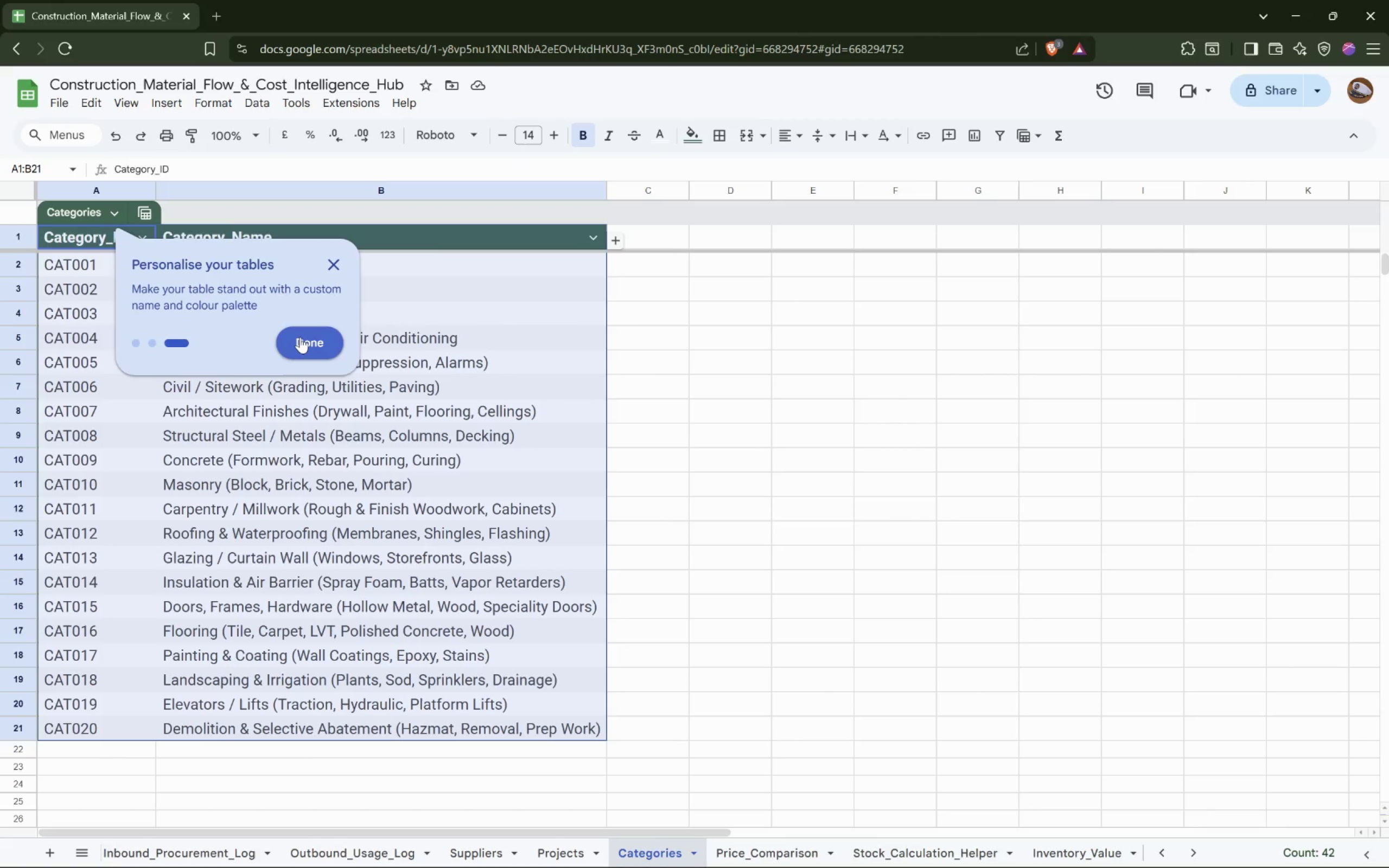 
mouse_move([124, 210])
 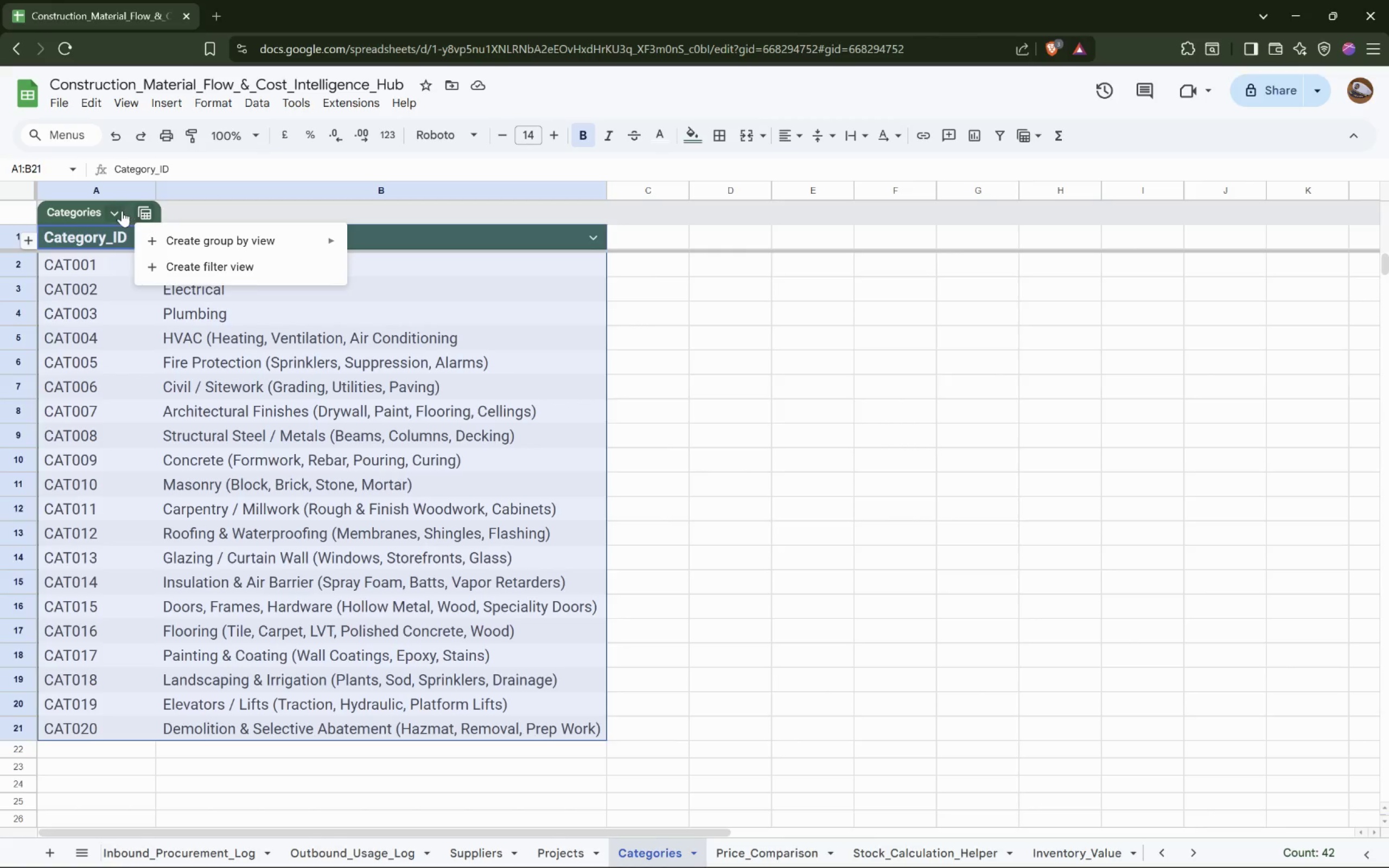 
left_click([121, 210])
 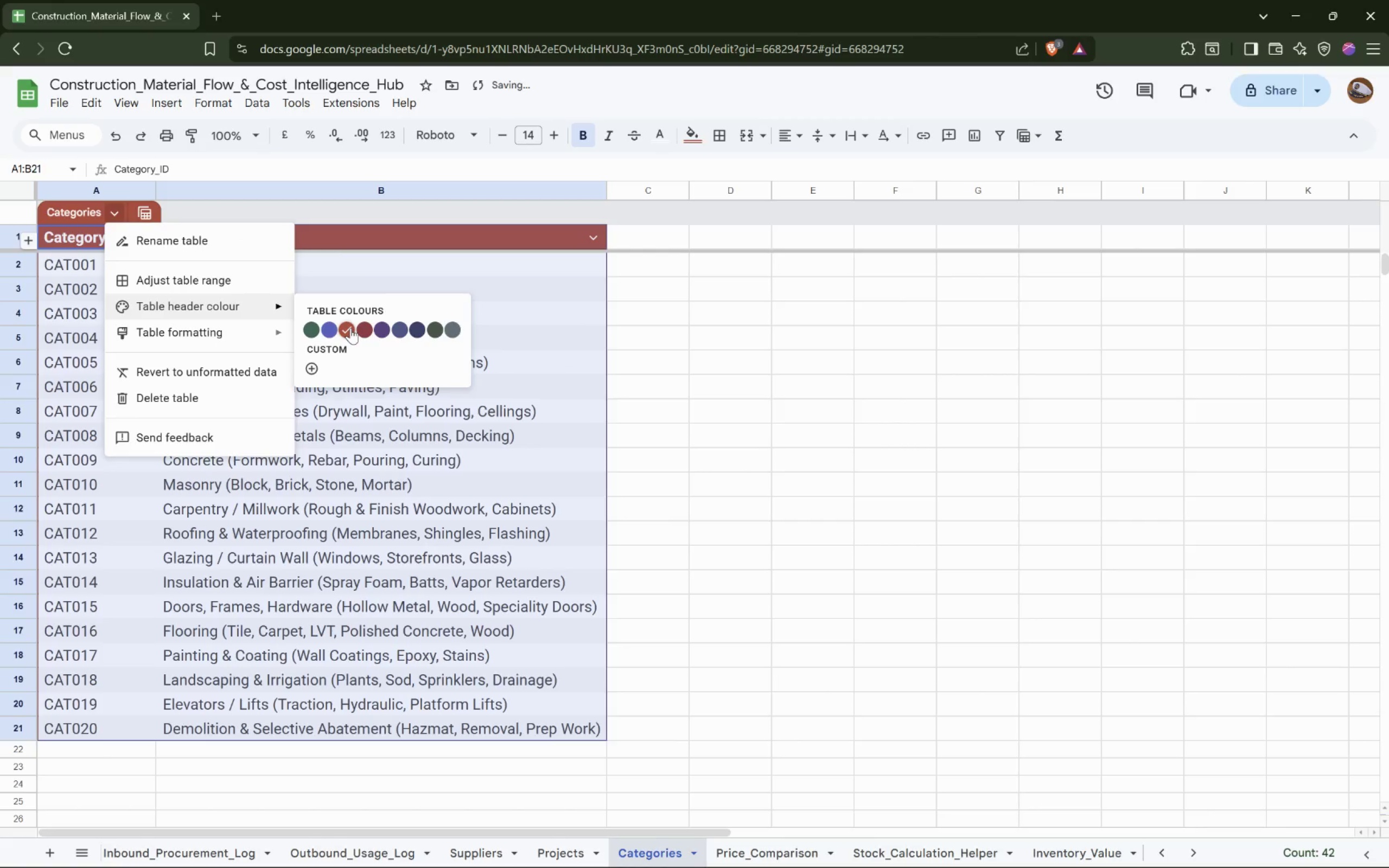 
wait(5.58)
 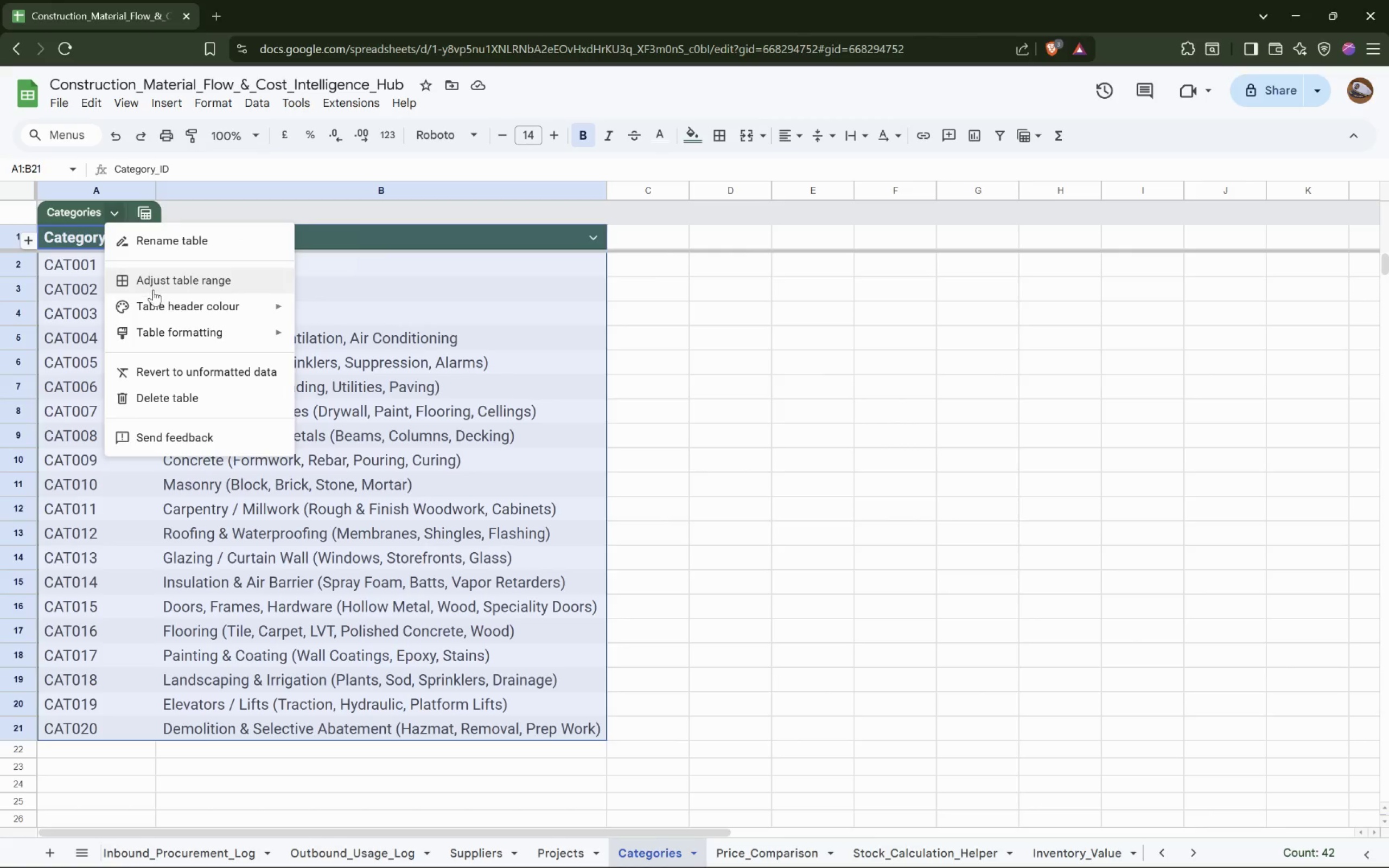 
left_click([370, 327])
 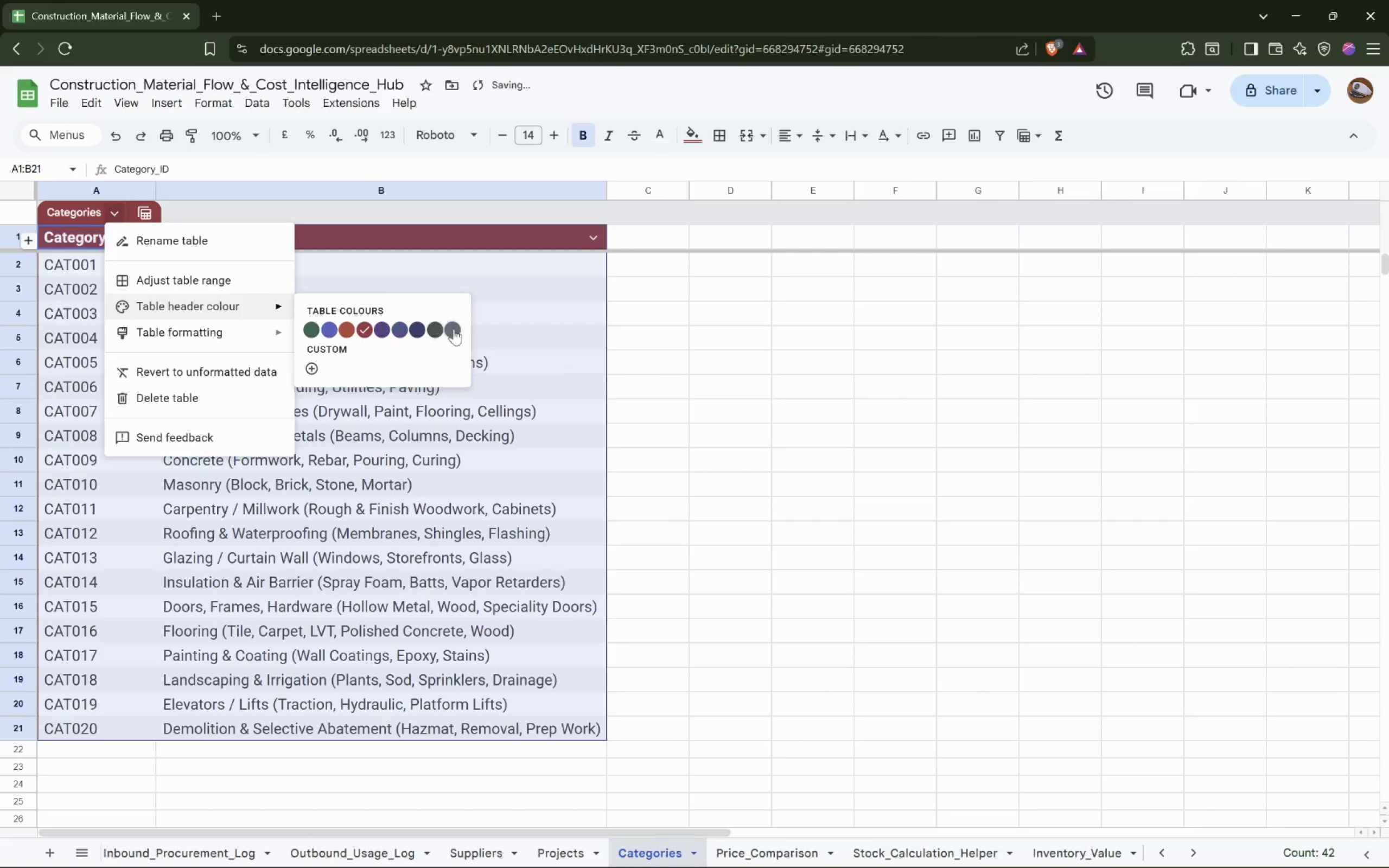 
left_click([461, 329])
 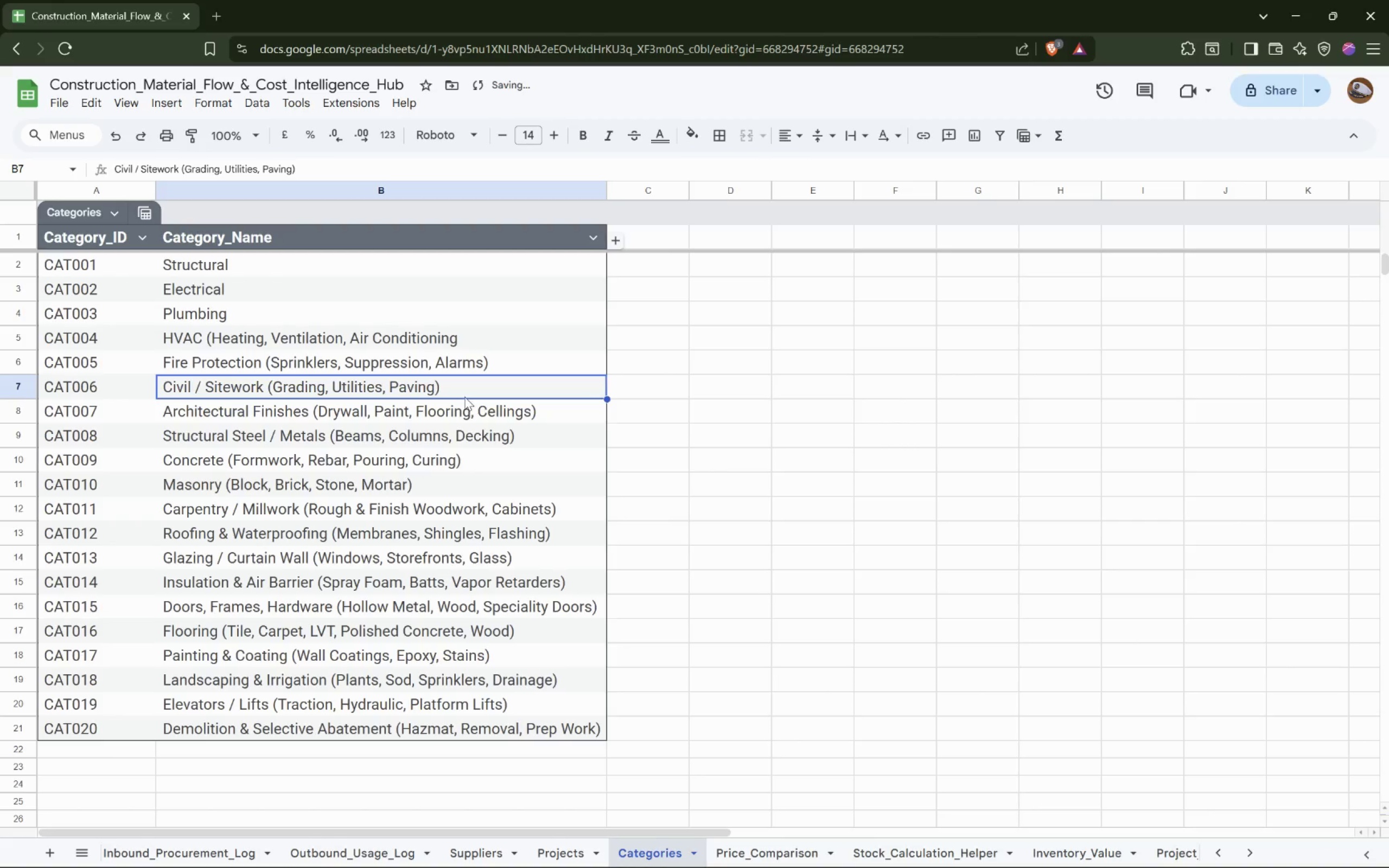 
key(Alt+Tab)